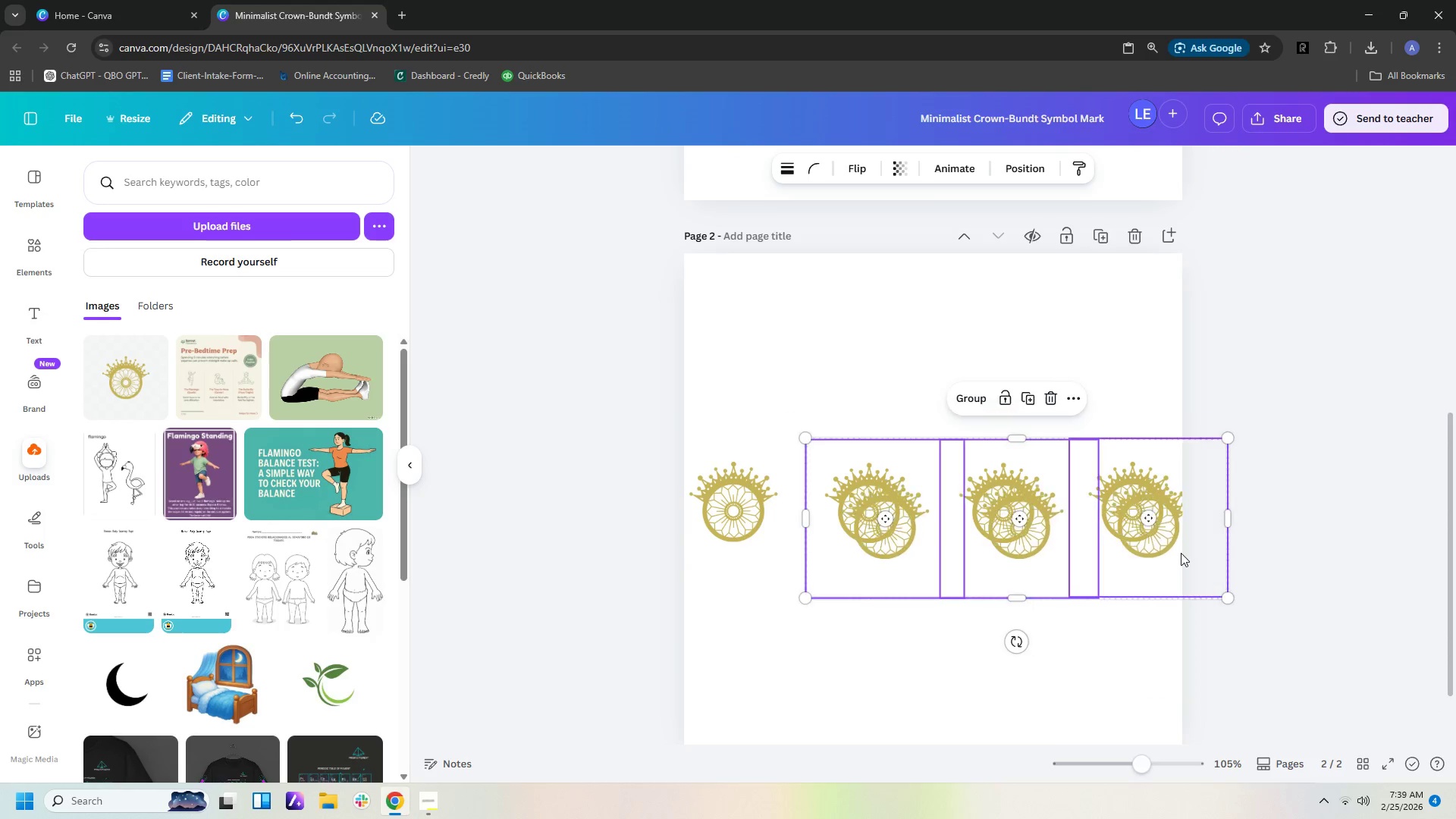 
key(Control+V)
 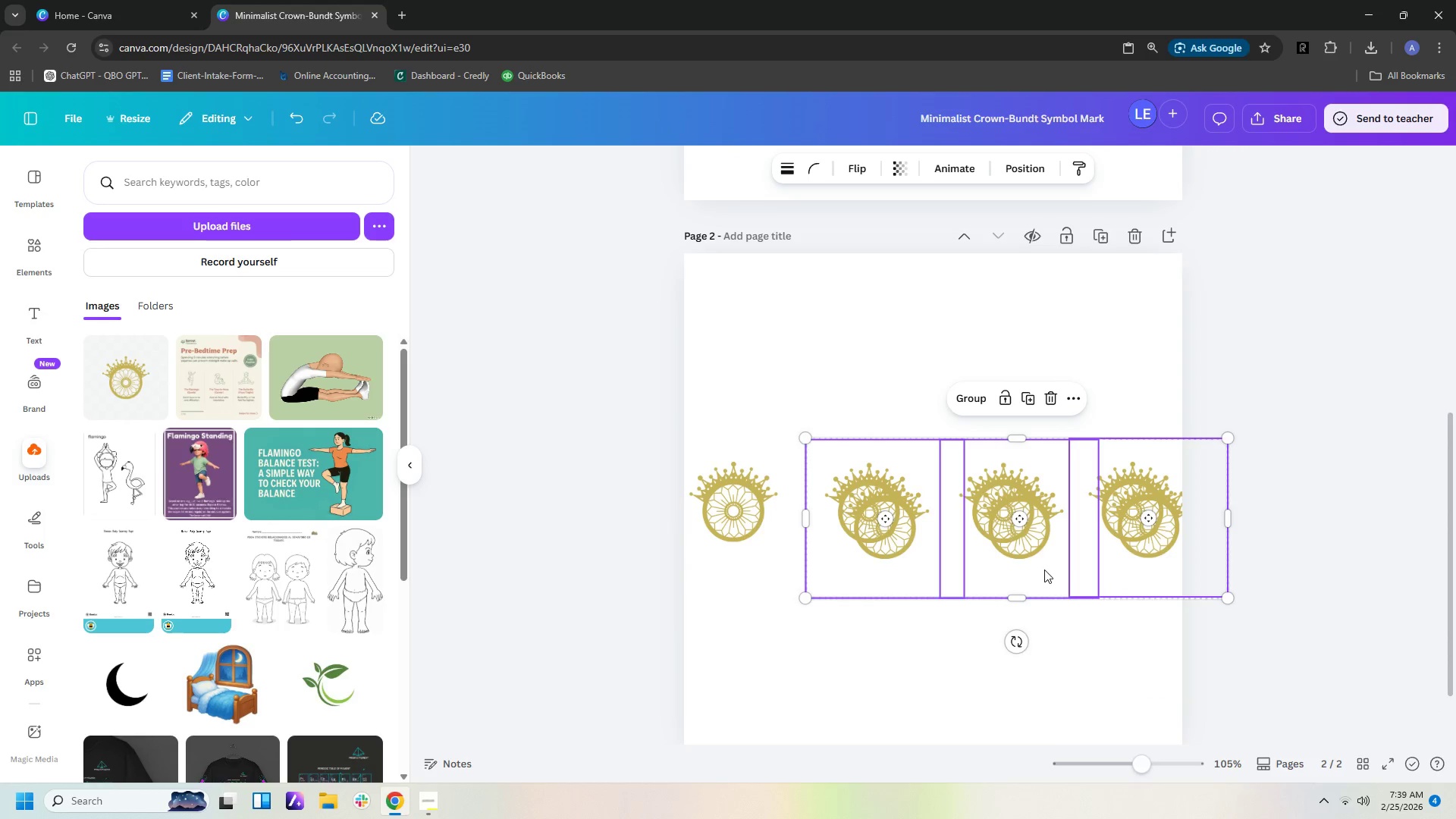 
left_click_drag(start_coordinate=[1043, 588], to_coordinate=[947, 446])
 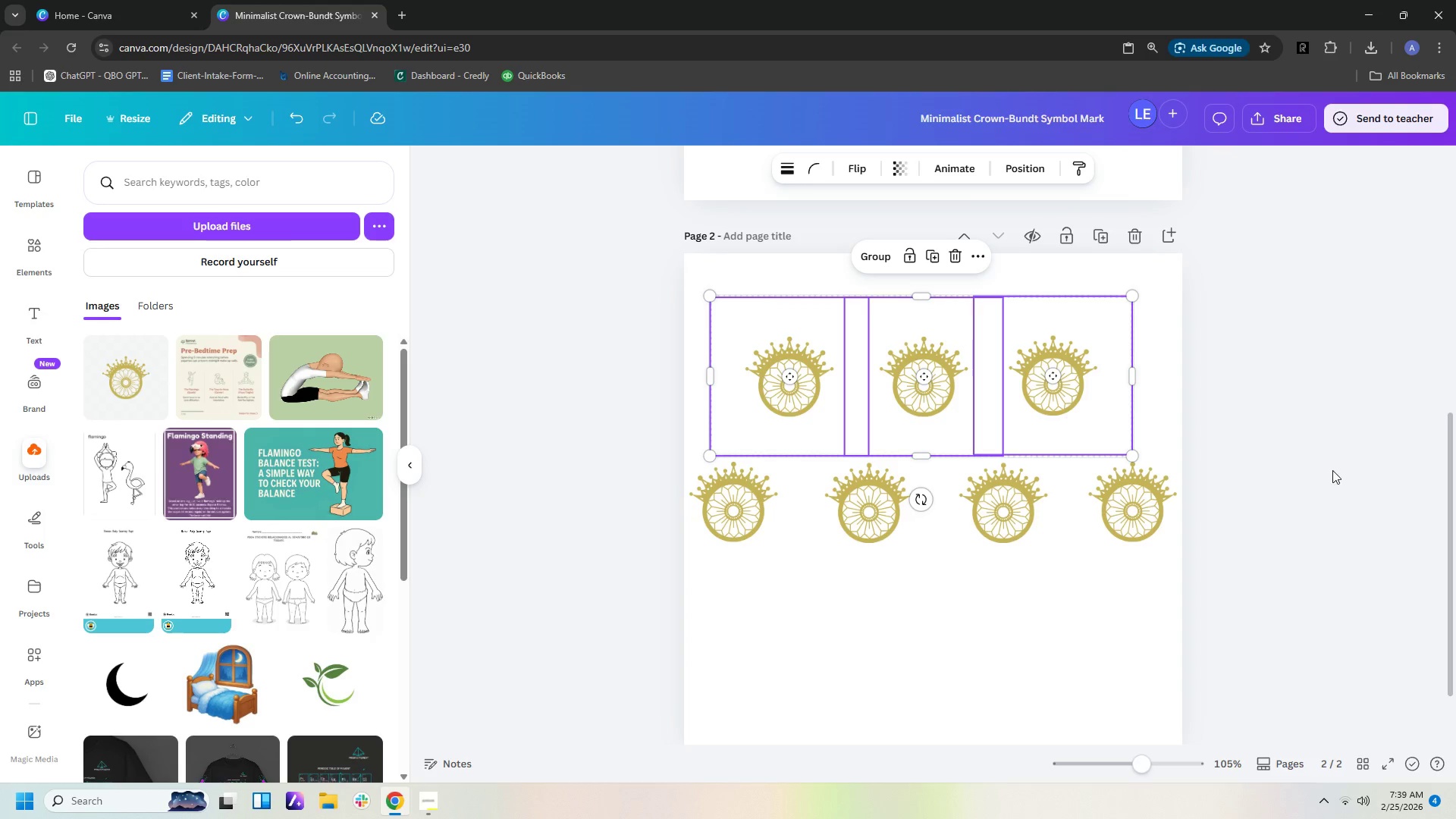 
left_click([1335, 470])
 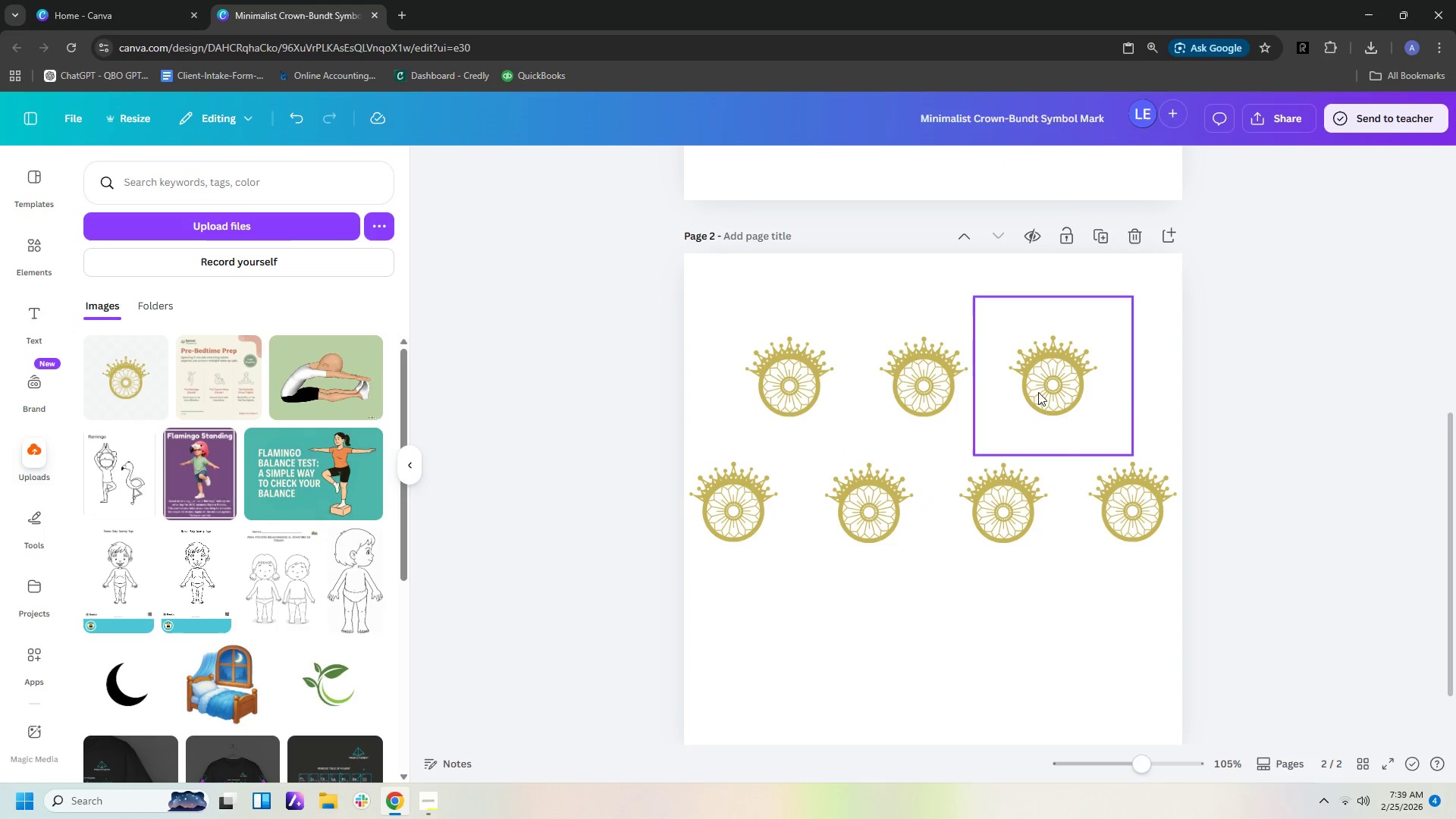 
left_click_drag(start_coordinate=[1167, 408], to_coordinate=[739, 324])
 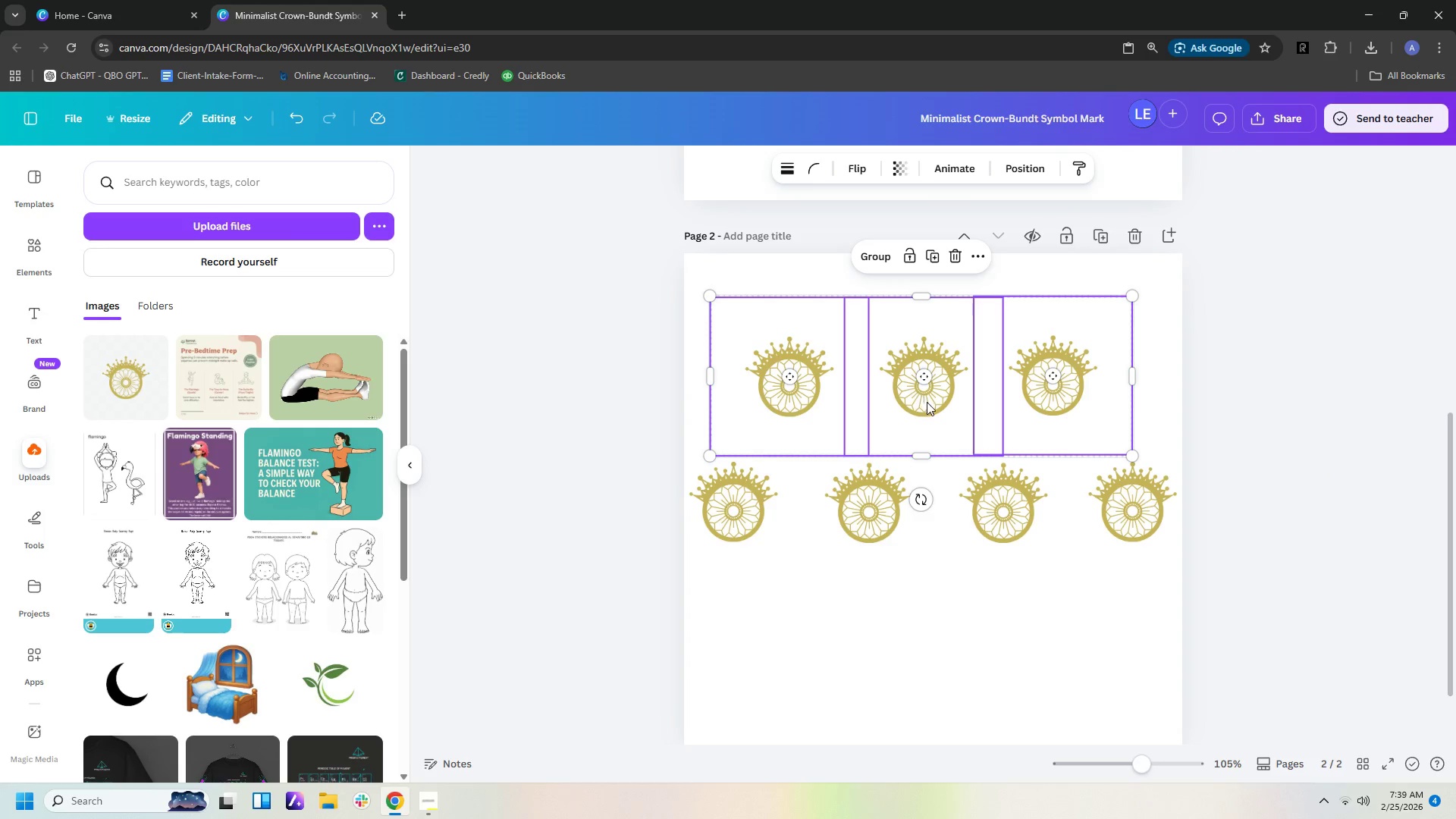 
left_click_drag(start_coordinate=[927, 402], to_coordinate=[928, 384])
 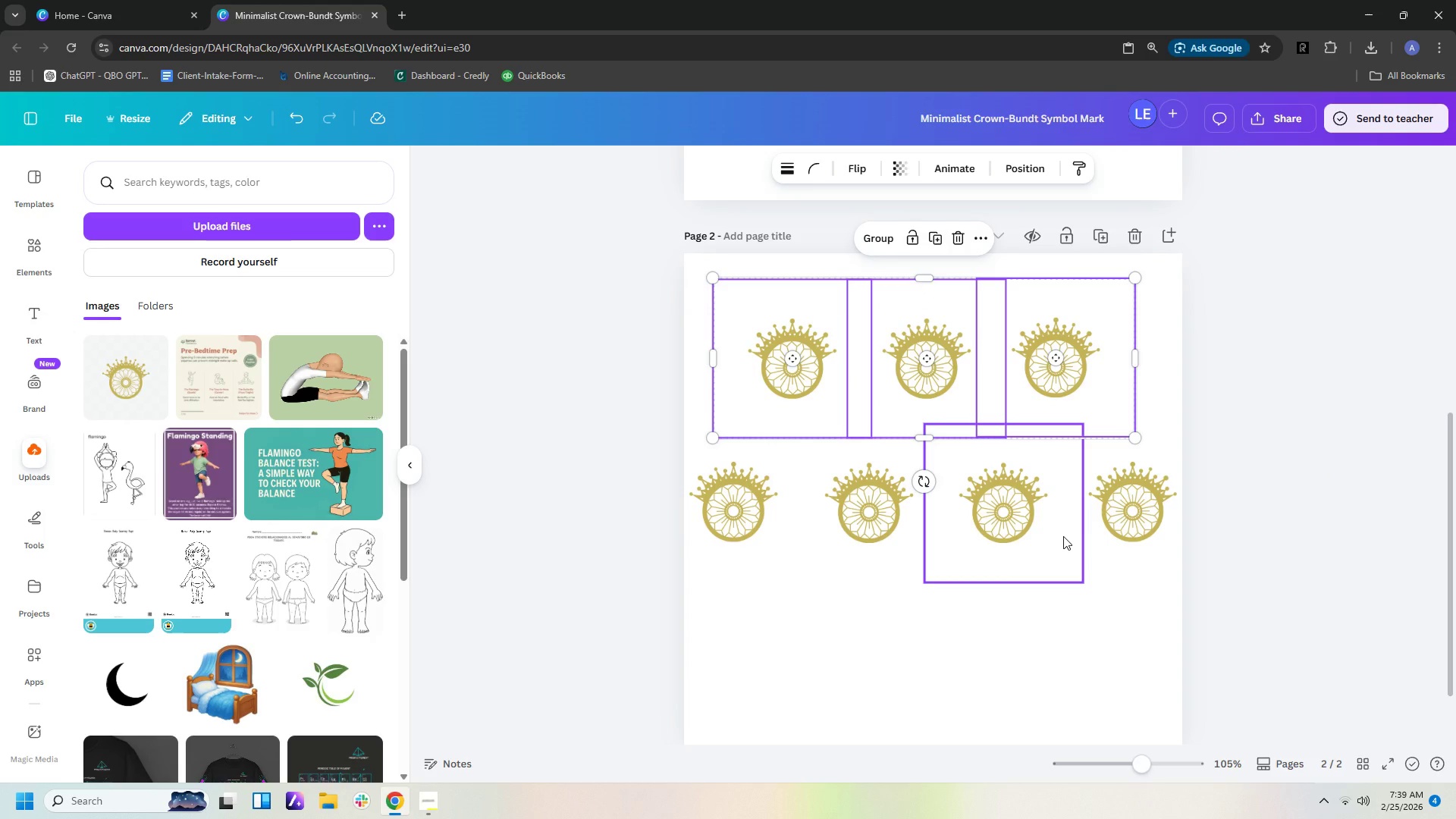 
key(Control+C)
 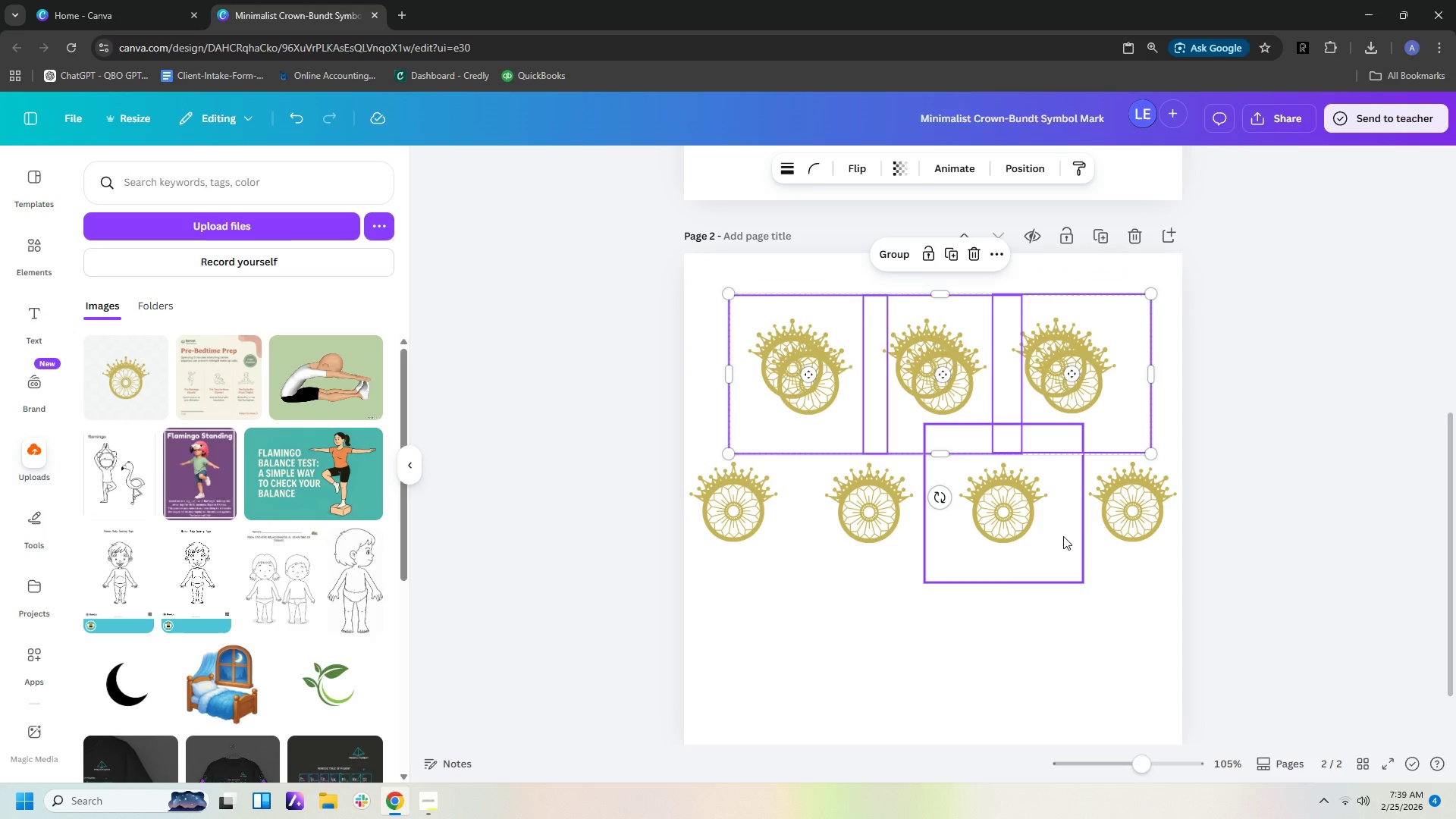 
key(Control+V)
 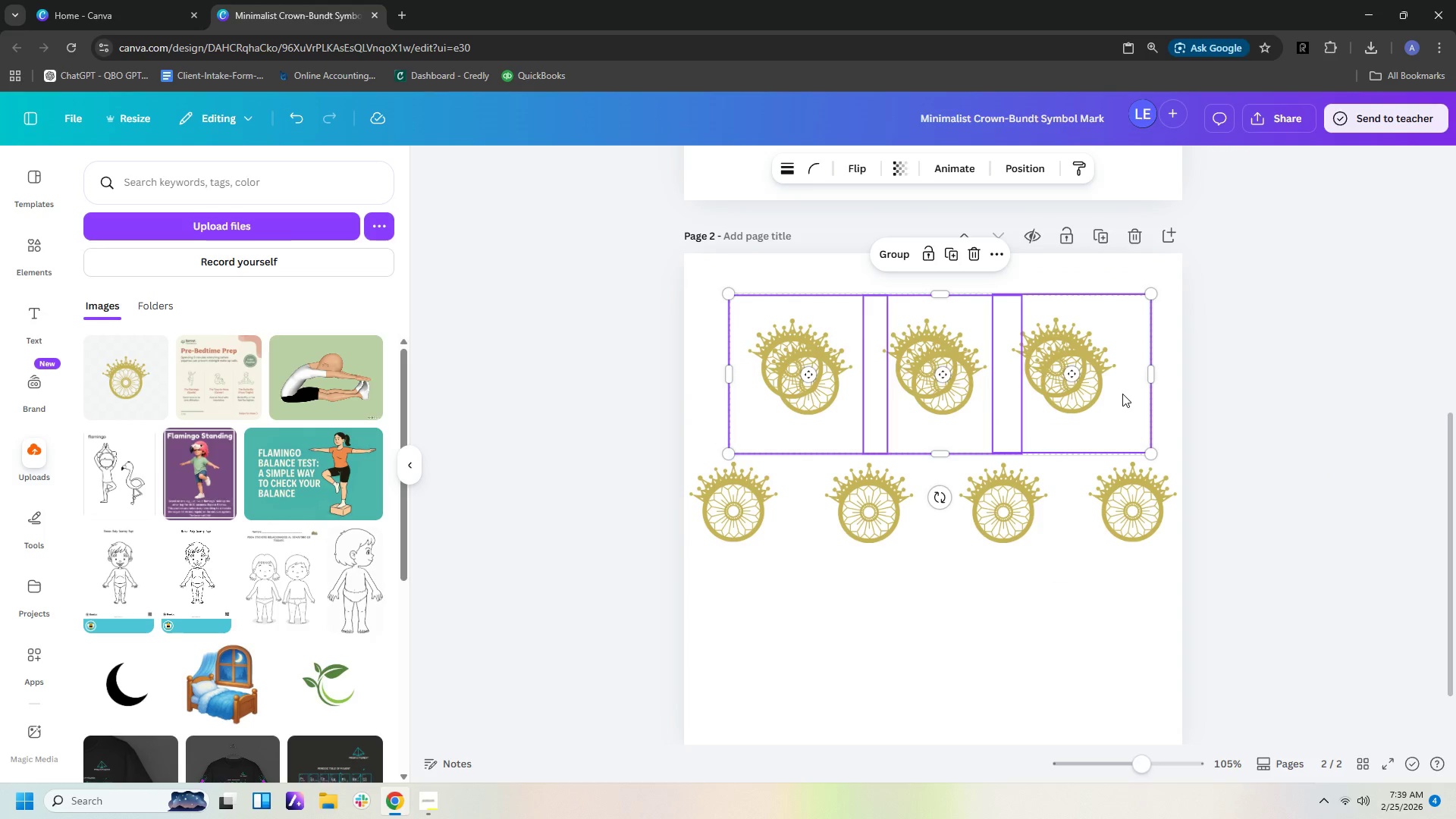 
left_click_drag(start_coordinate=[1122, 391], to_coordinate=[1123, 673])
 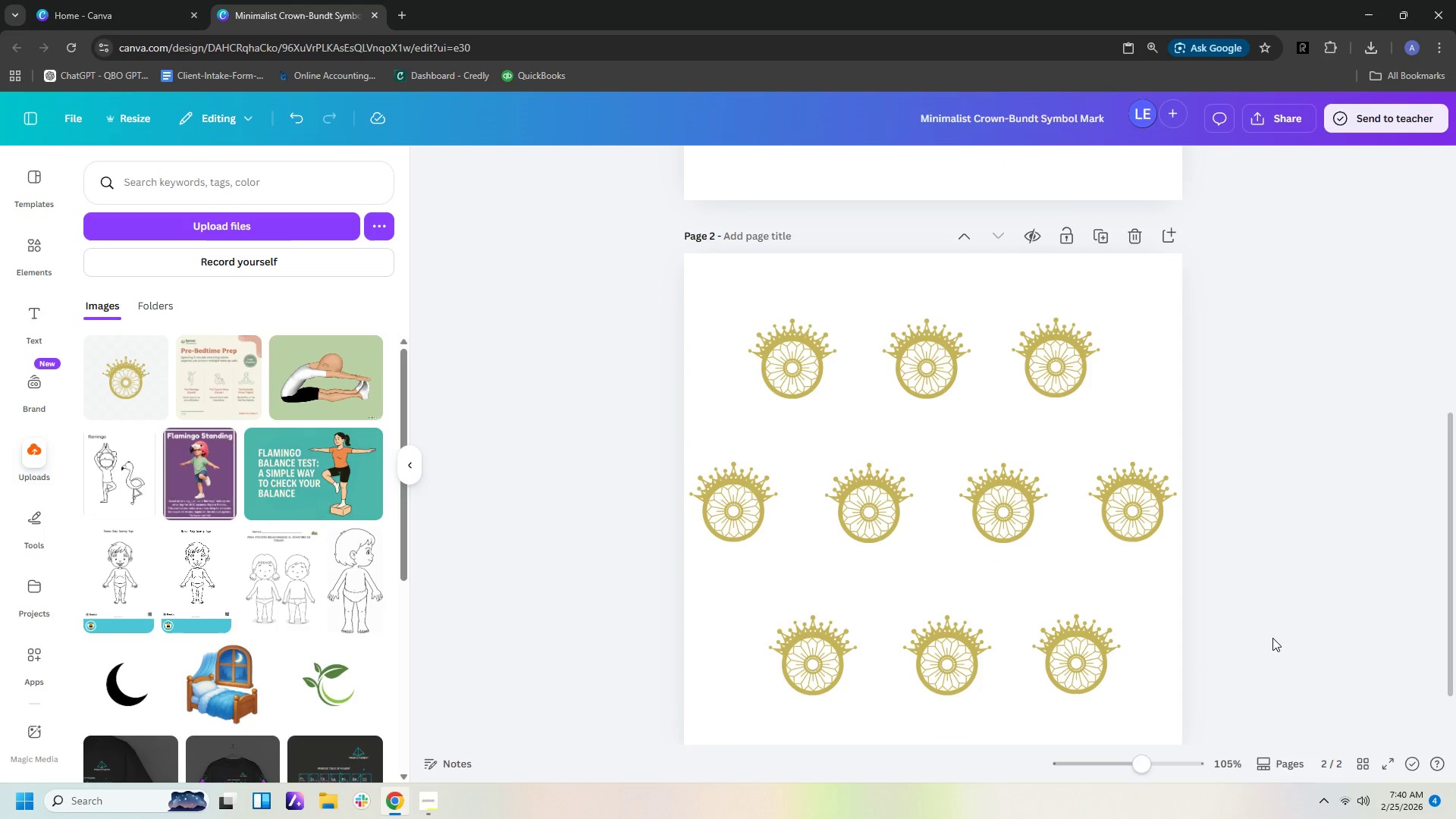 
scroll: coordinate [1272, 639], scroll_direction: down, amount: 2.0
 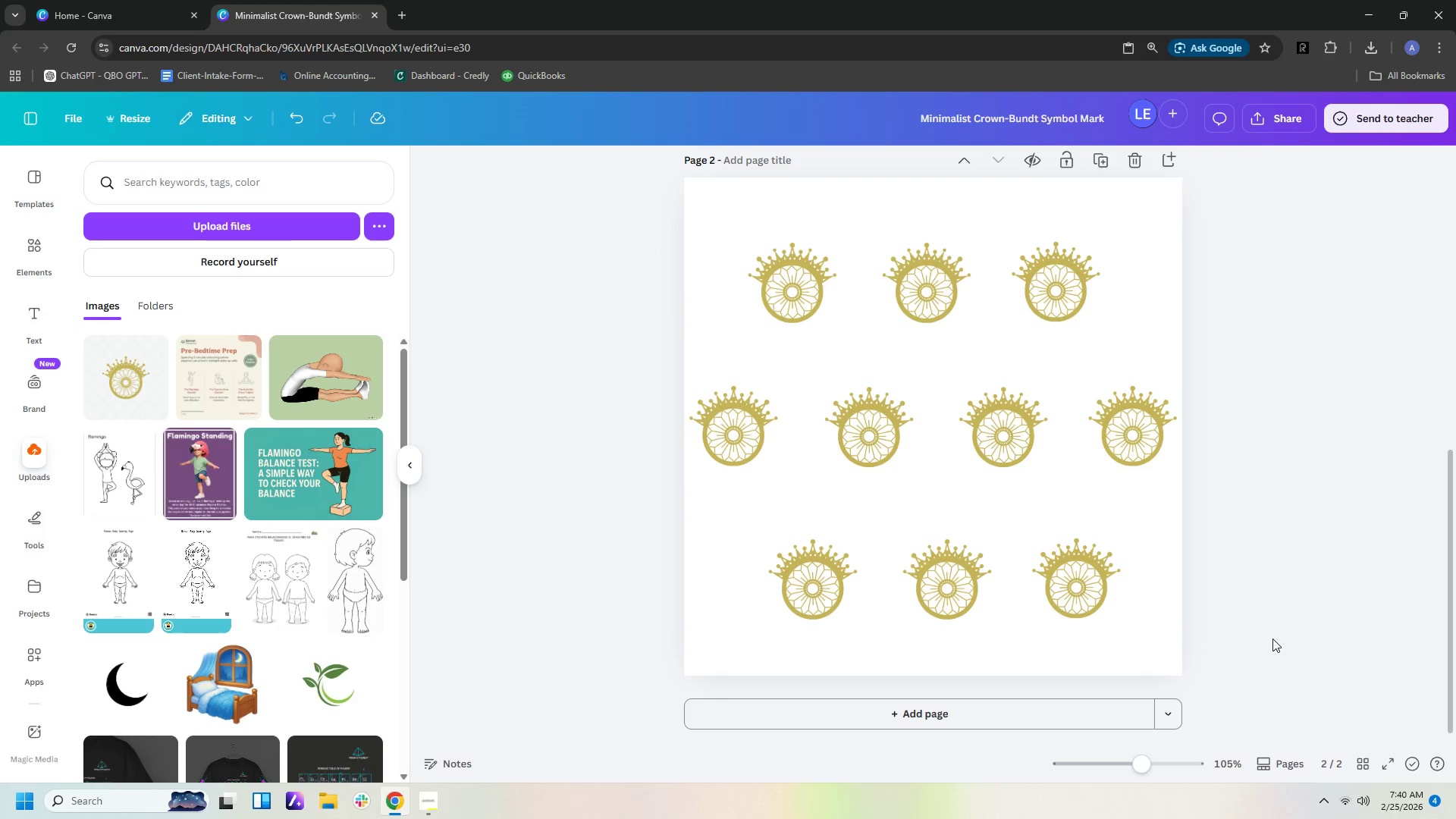 
left_click_drag(start_coordinate=[1272, 645], to_coordinate=[623, 232])
 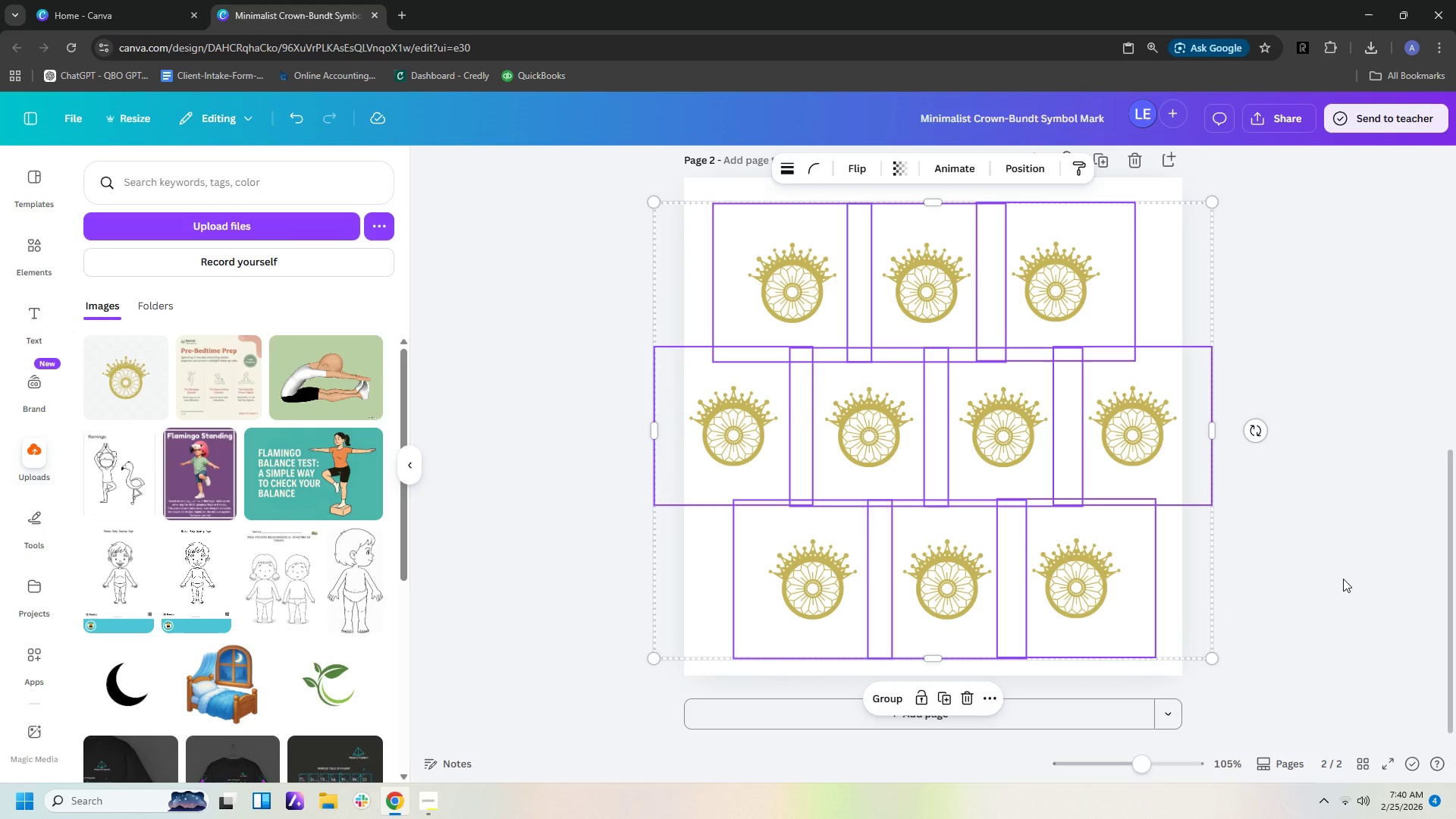 
left_click([1343, 579])
 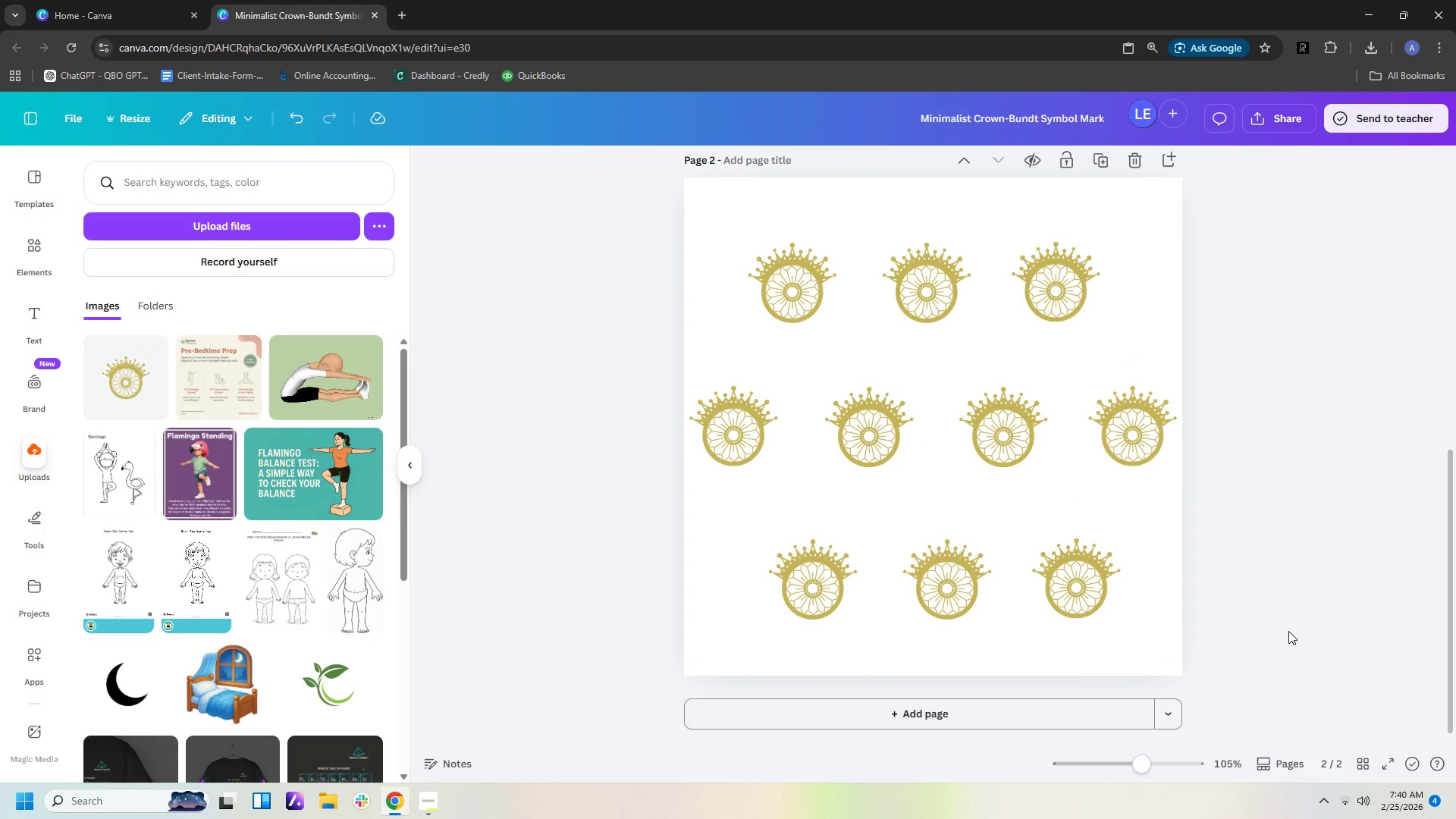 
left_click_drag(start_coordinate=[1288, 631], to_coordinate=[627, 539])
 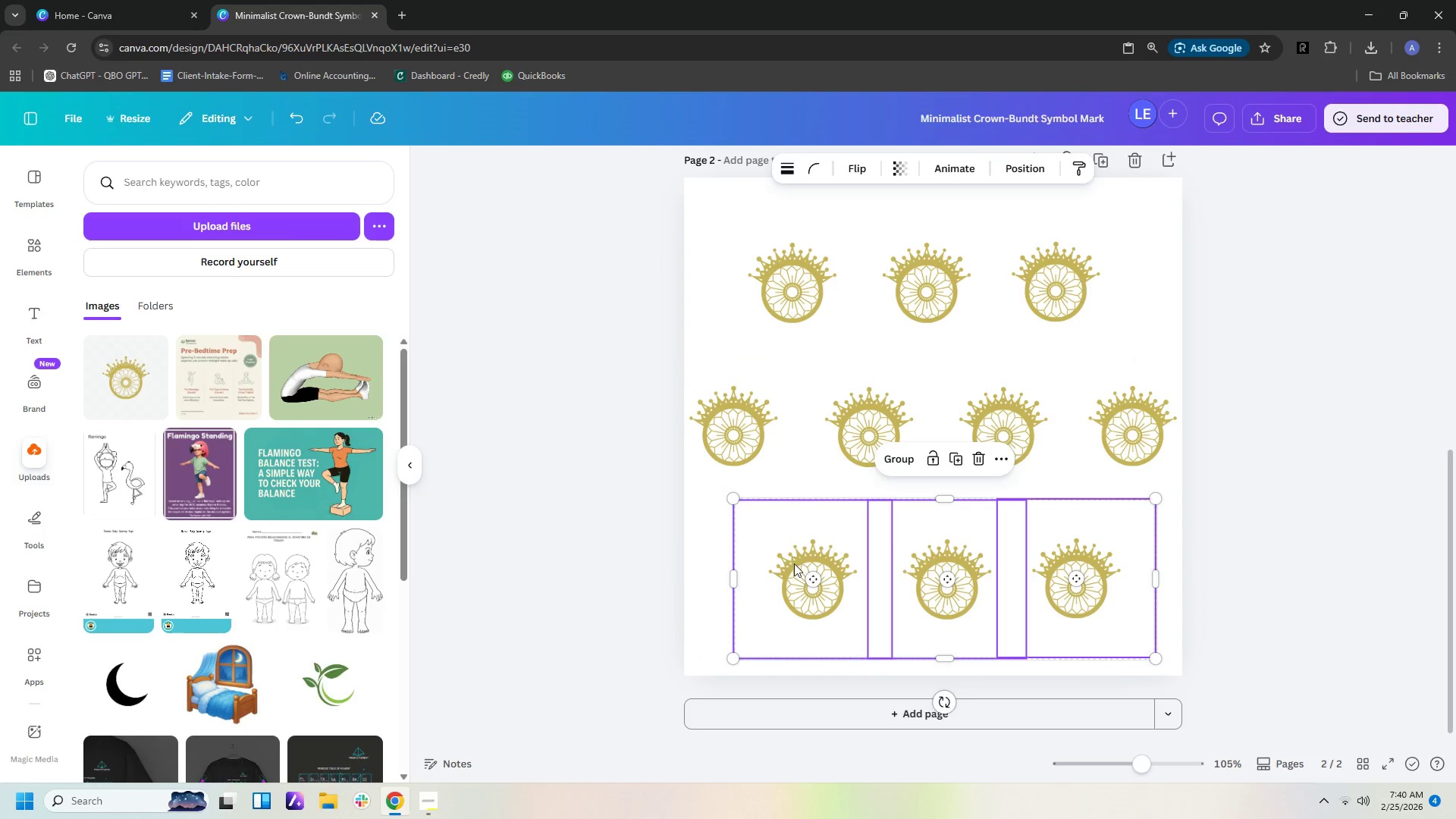 
left_click_drag(start_coordinate=[794, 564], to_coordinate=[784, 566])
 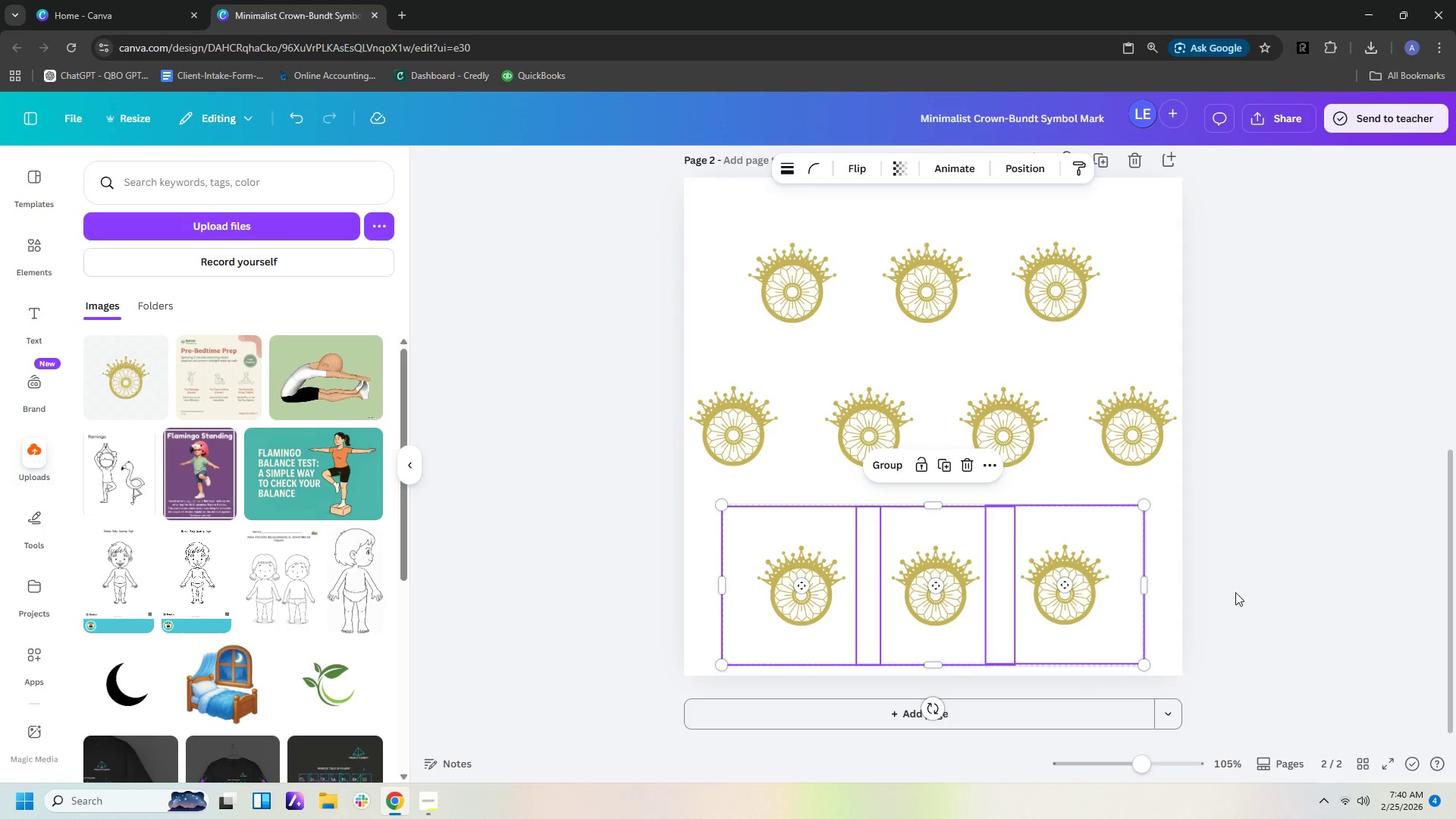 
left_click([1235, 592])
 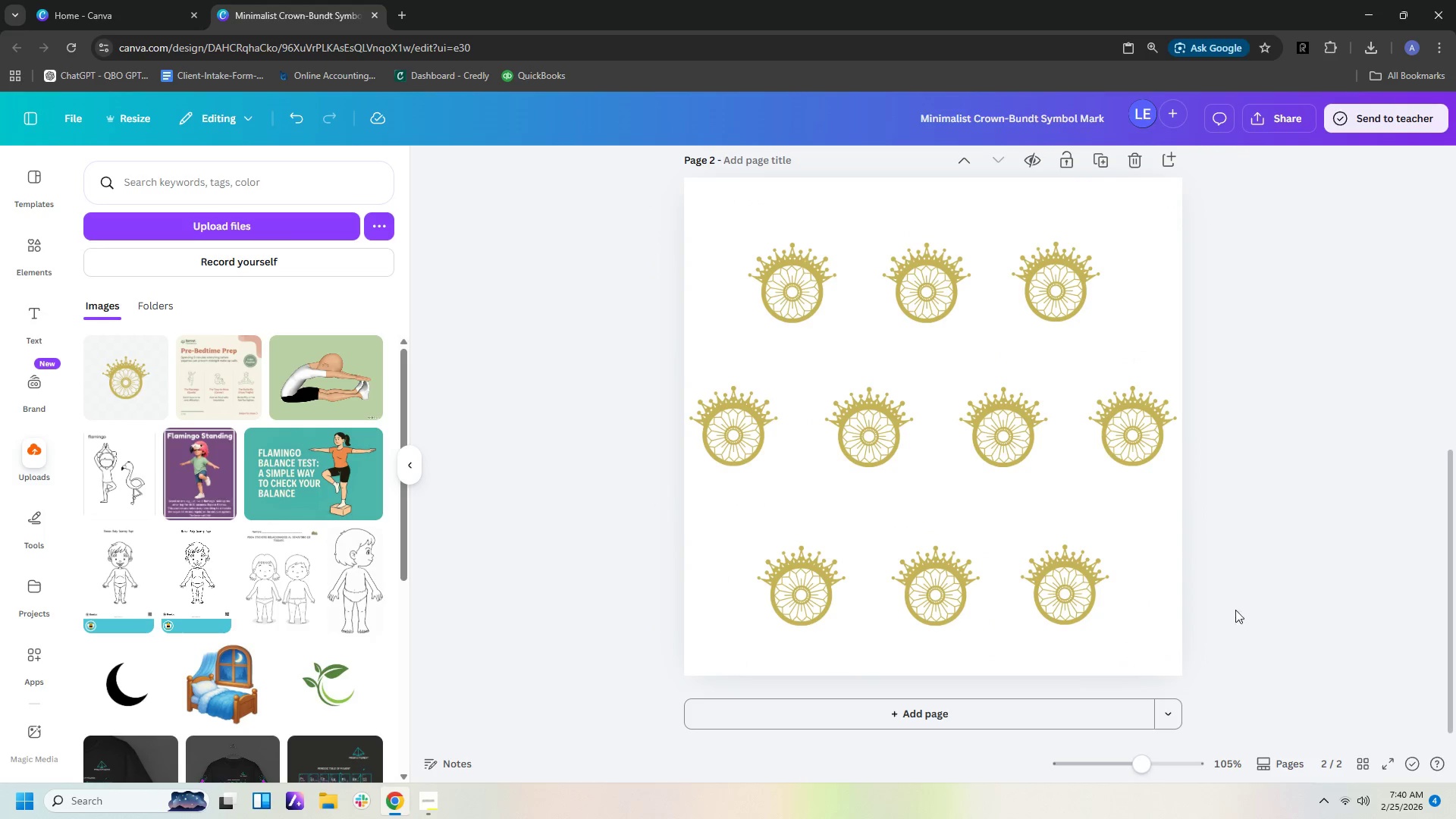 
left_click_drag(start_coordinate=[1235, 620], to_coordinate=[531, 260])
 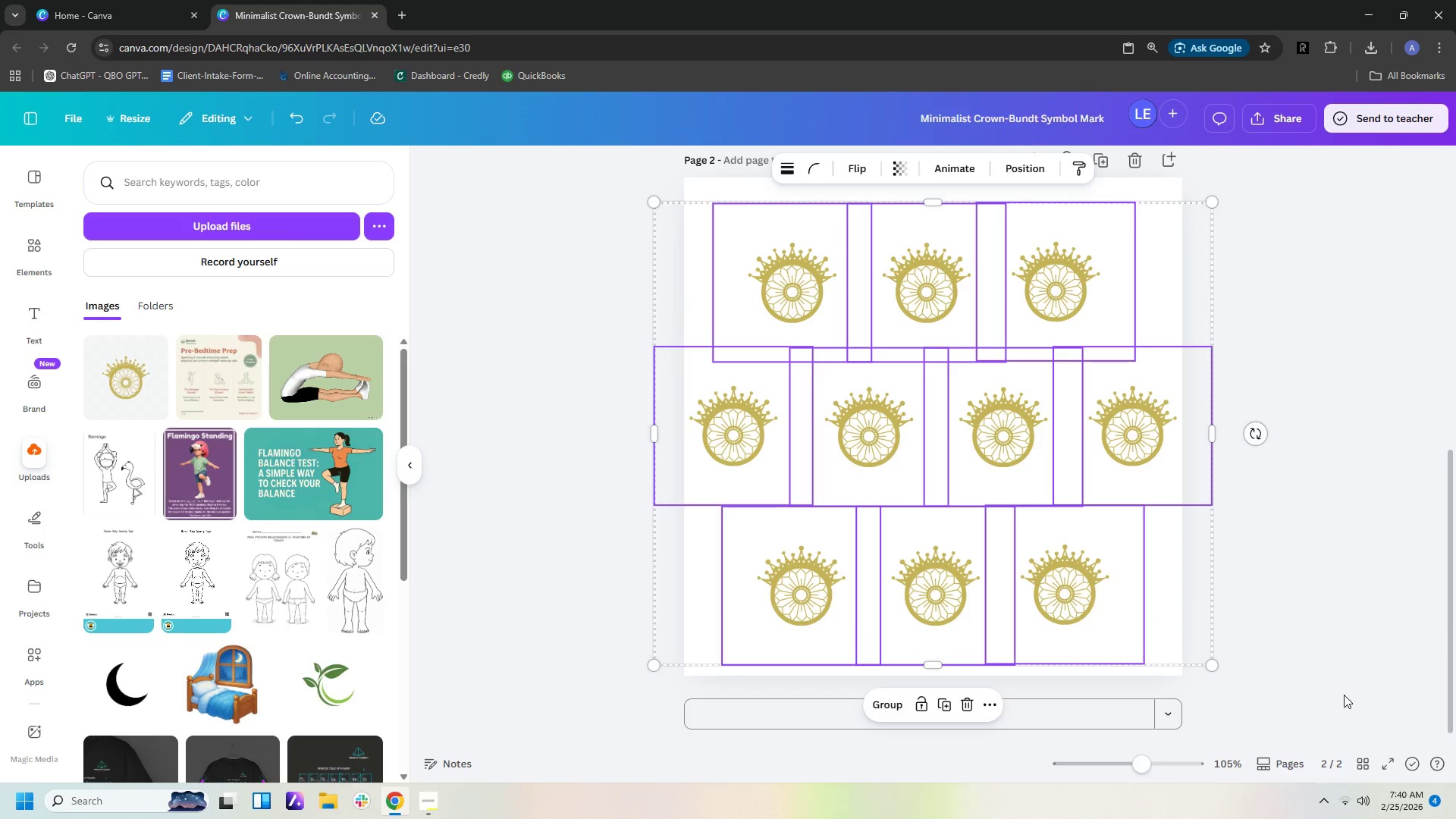 
left_click([1254, 669])
 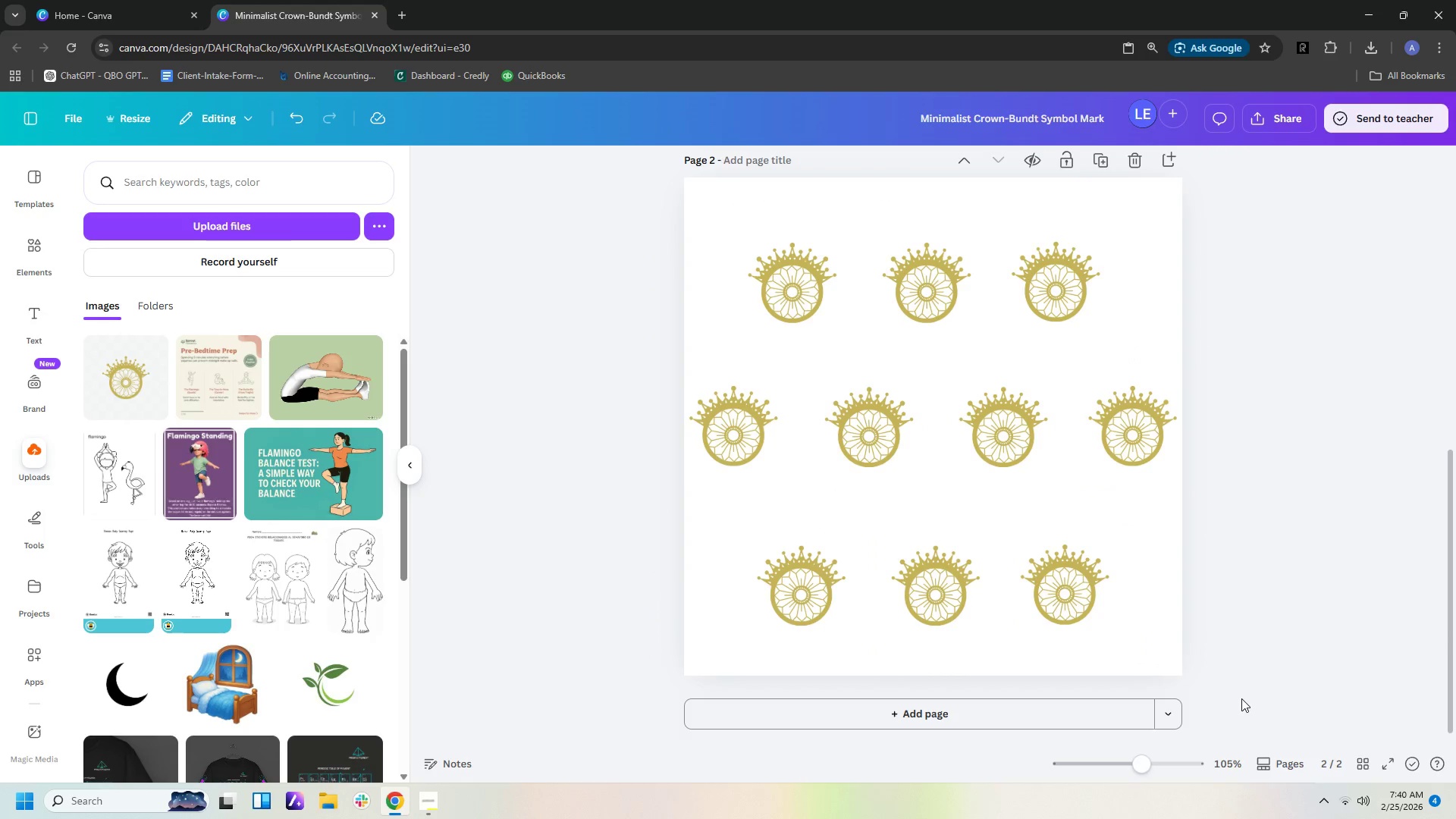 
left_click_drag(start_coordinate=[1246, 698], to_coordinate=[643, 566])
 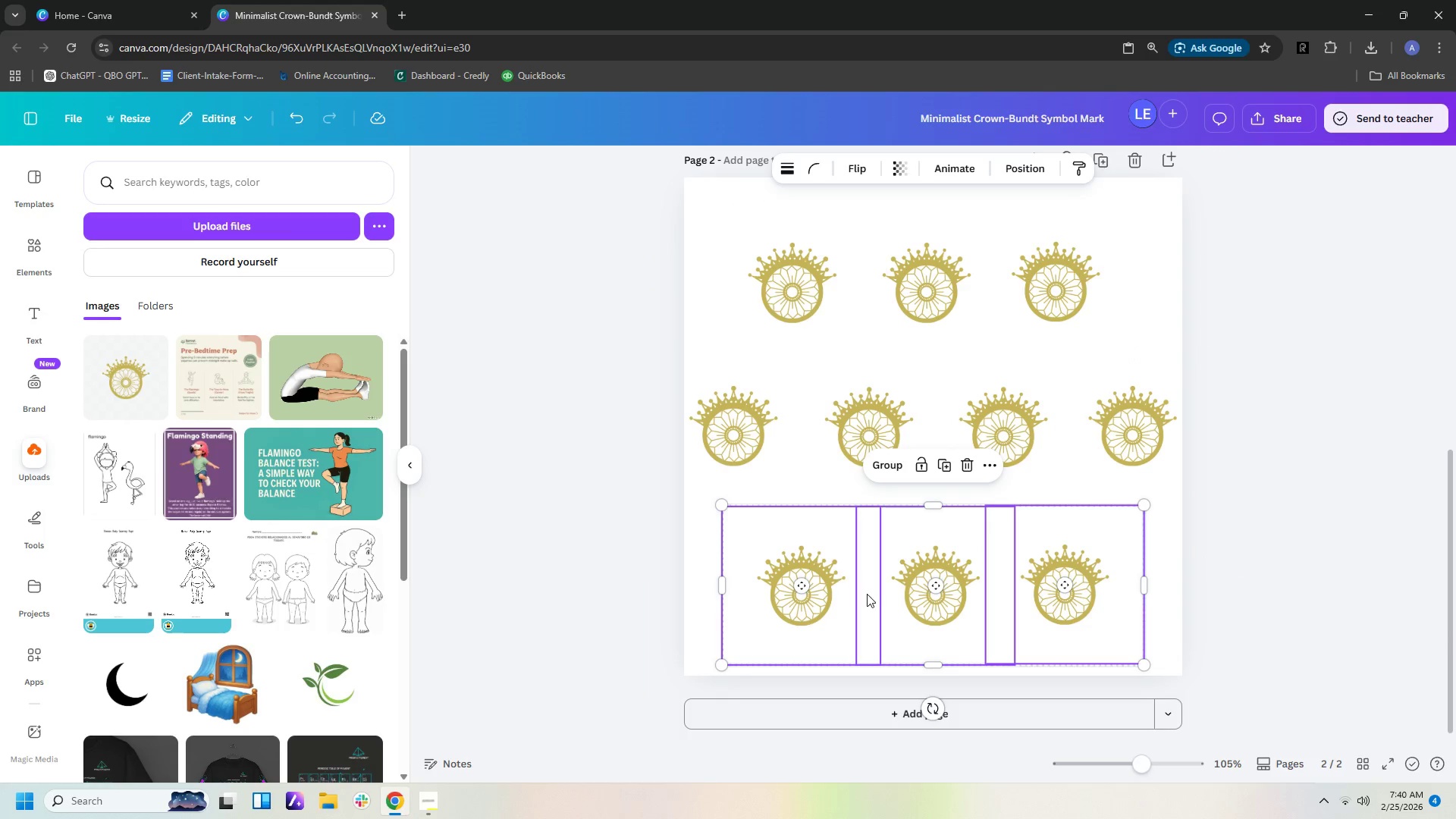 
left_click_drag(start_coordinate=[867, 594], to_coordinate=[871, 581])
 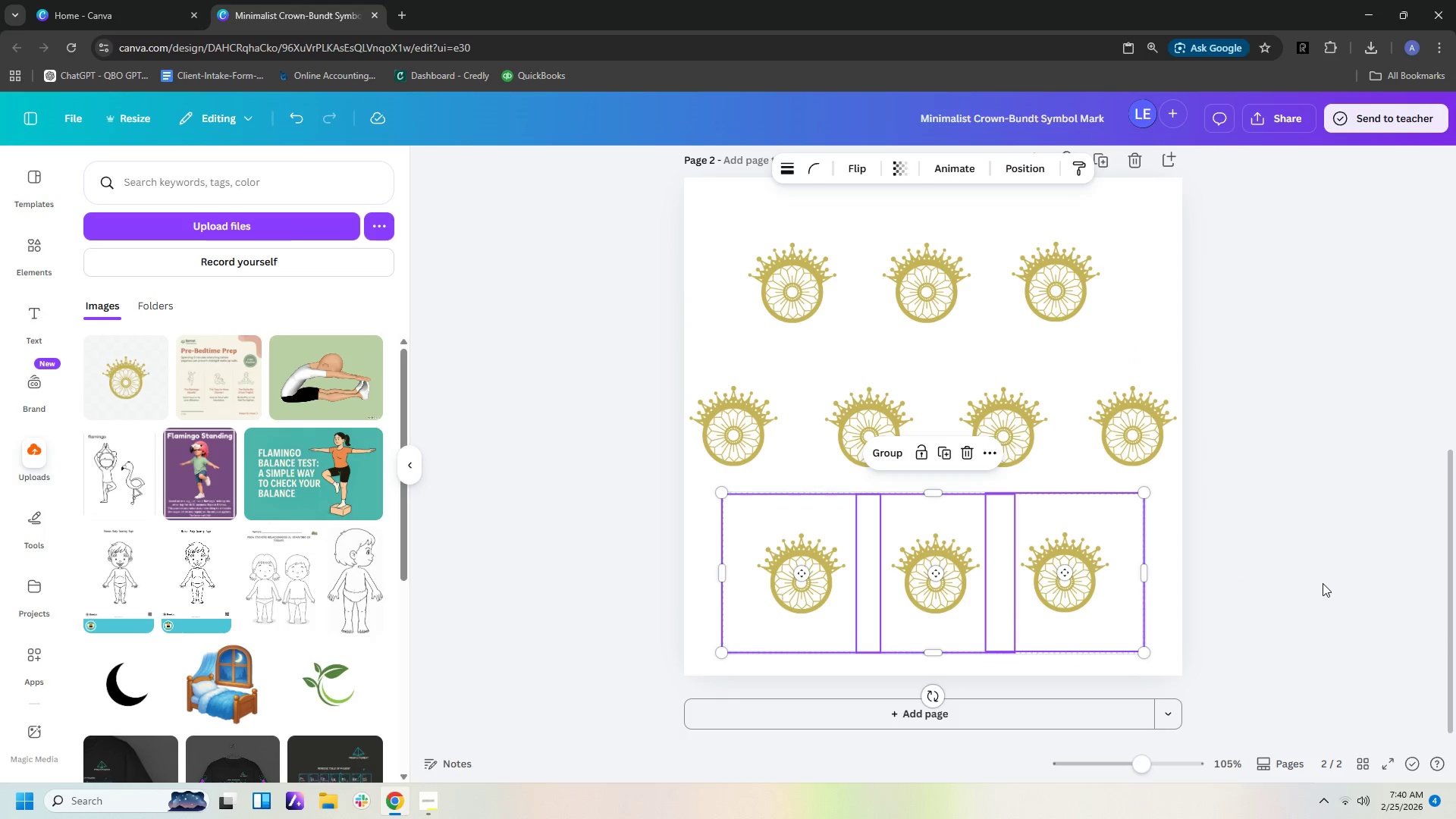 
left_click_drag(start_coordinate=[1323, 583], to_coordinate=[1327, 583])
 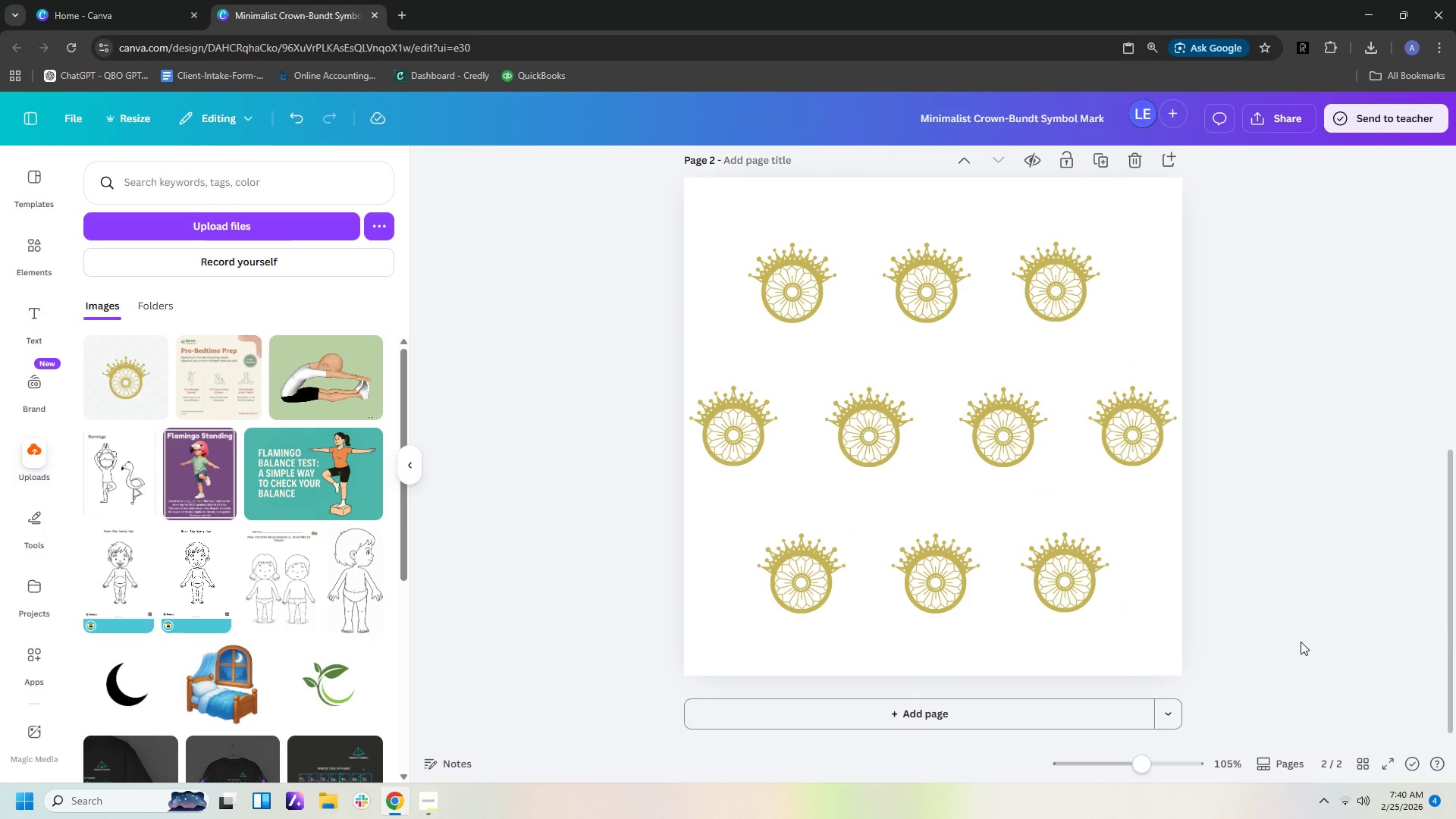 
left_click_drag(start_coordinate=[1301, 642], to_coordinate=[645, 281])
 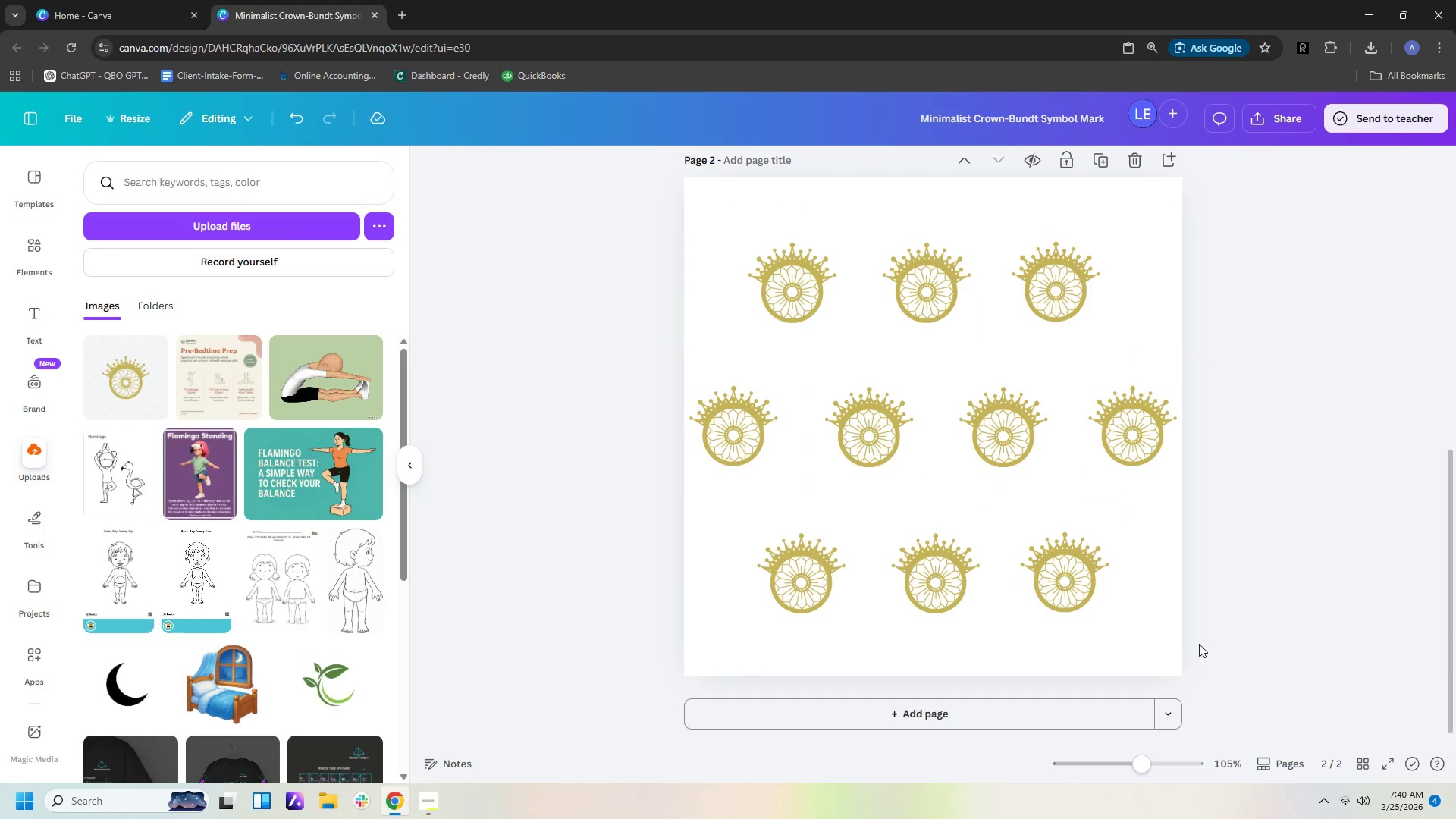 
left_click_drag(start_coordinate=[1199, 645], to_coordinate=[613, 530])
 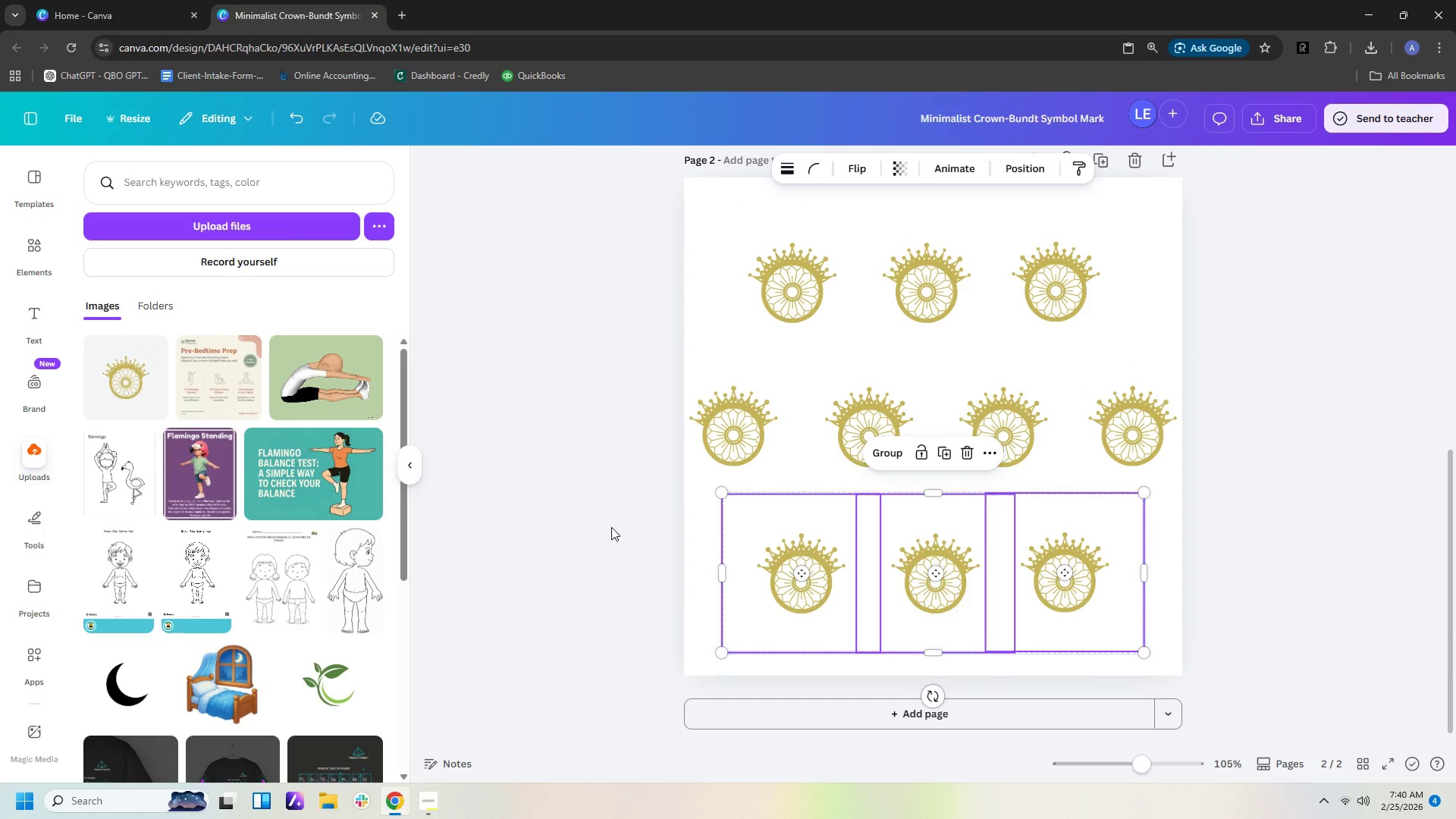 
key(ArrowUp)
 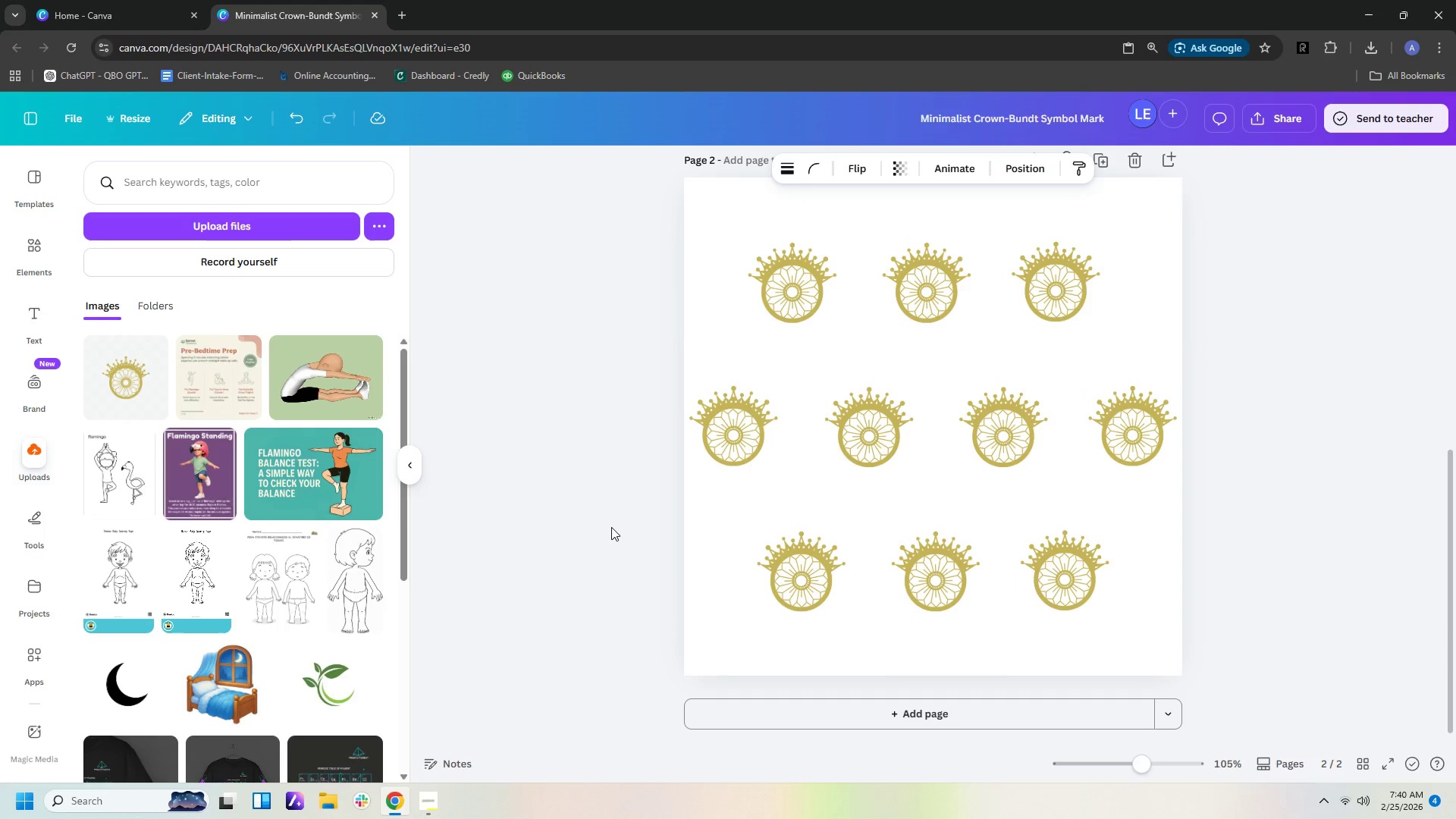 
key(ArrowUp)
 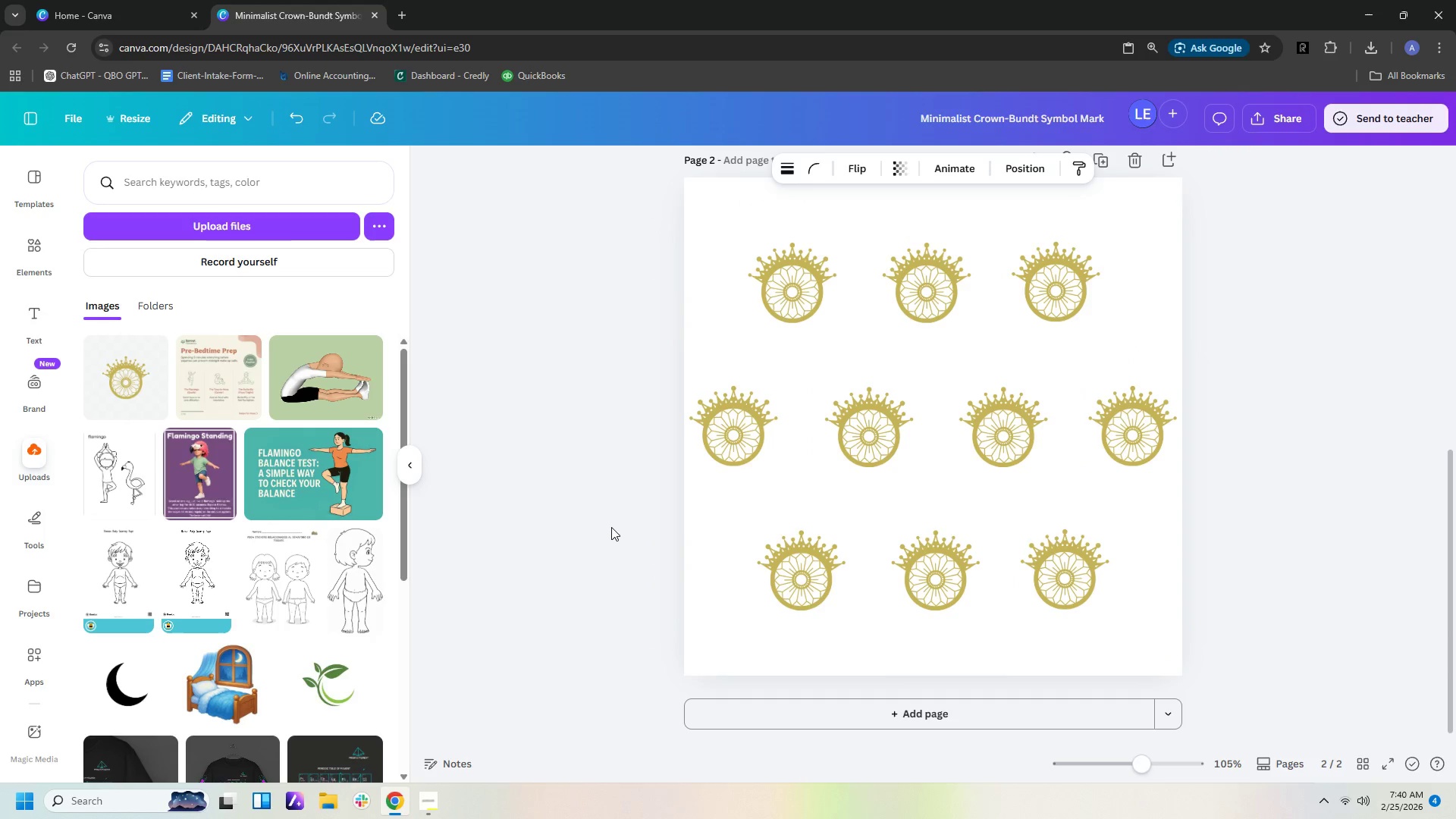 
key(ArrowUp)
 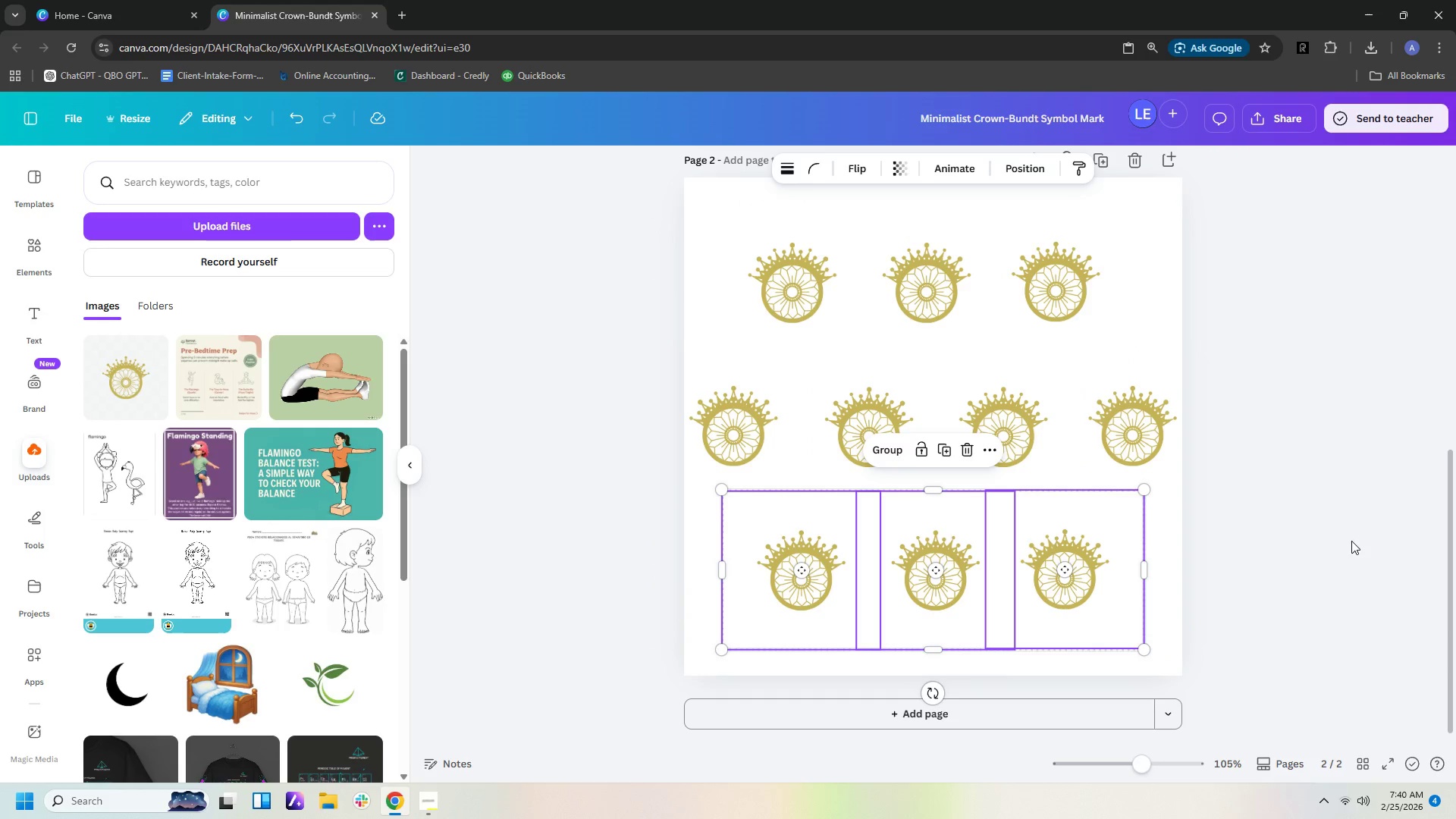 
left_click([1363, 557])
 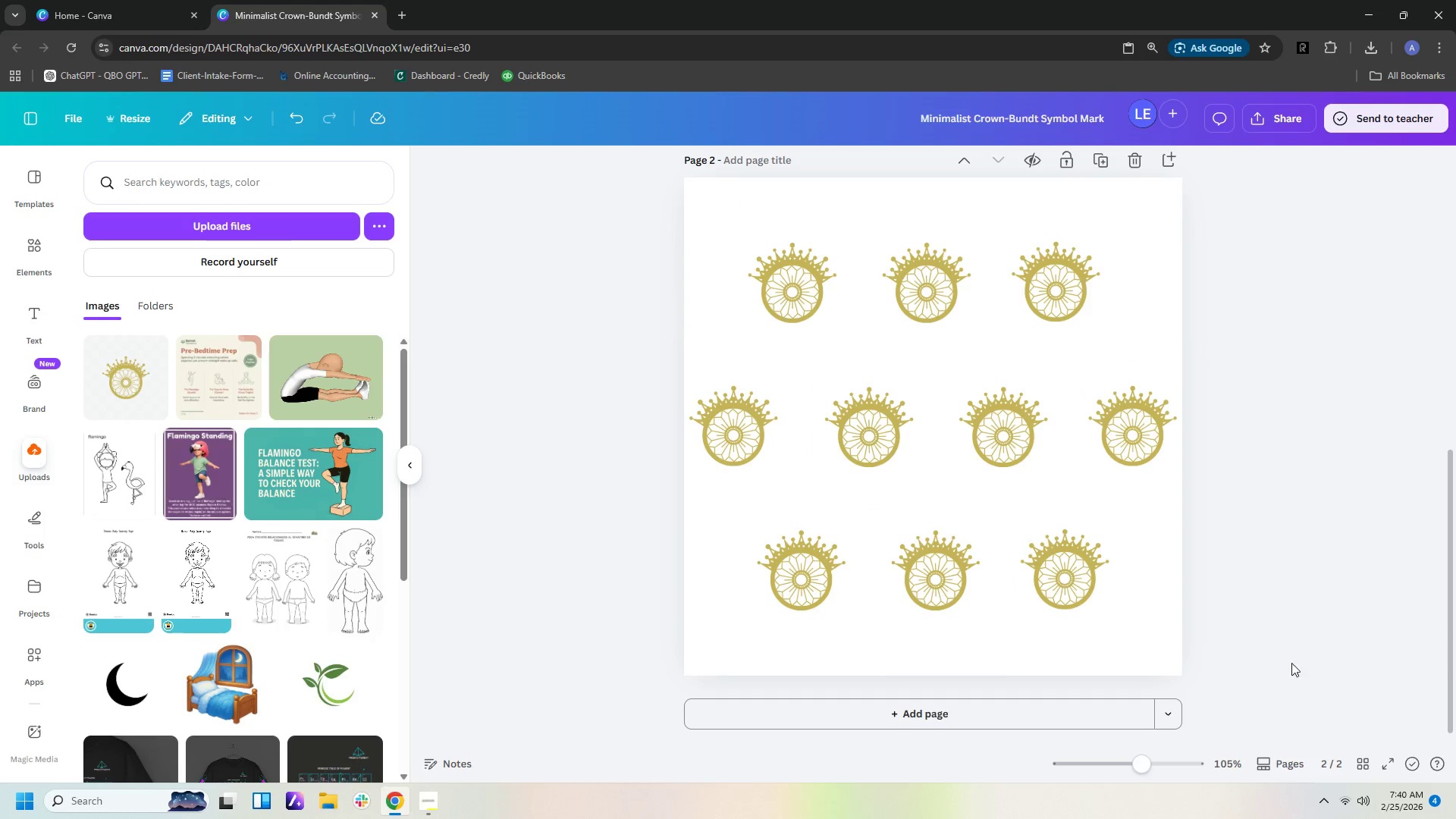 
left_click_drag(start_coordinate=[1294, 665], to_coordinate=[636, 290])
 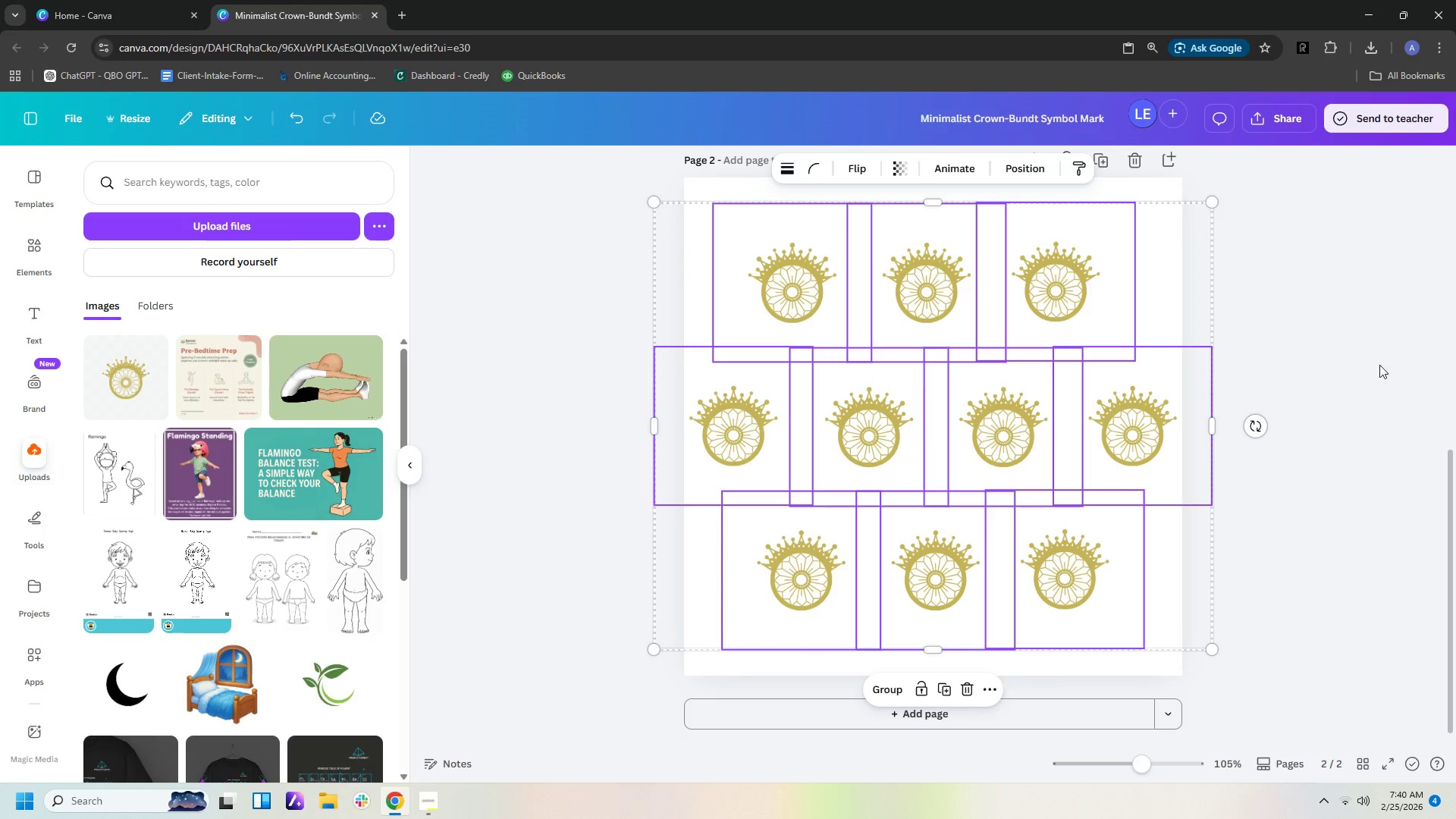 
left_click([1367, 365])
 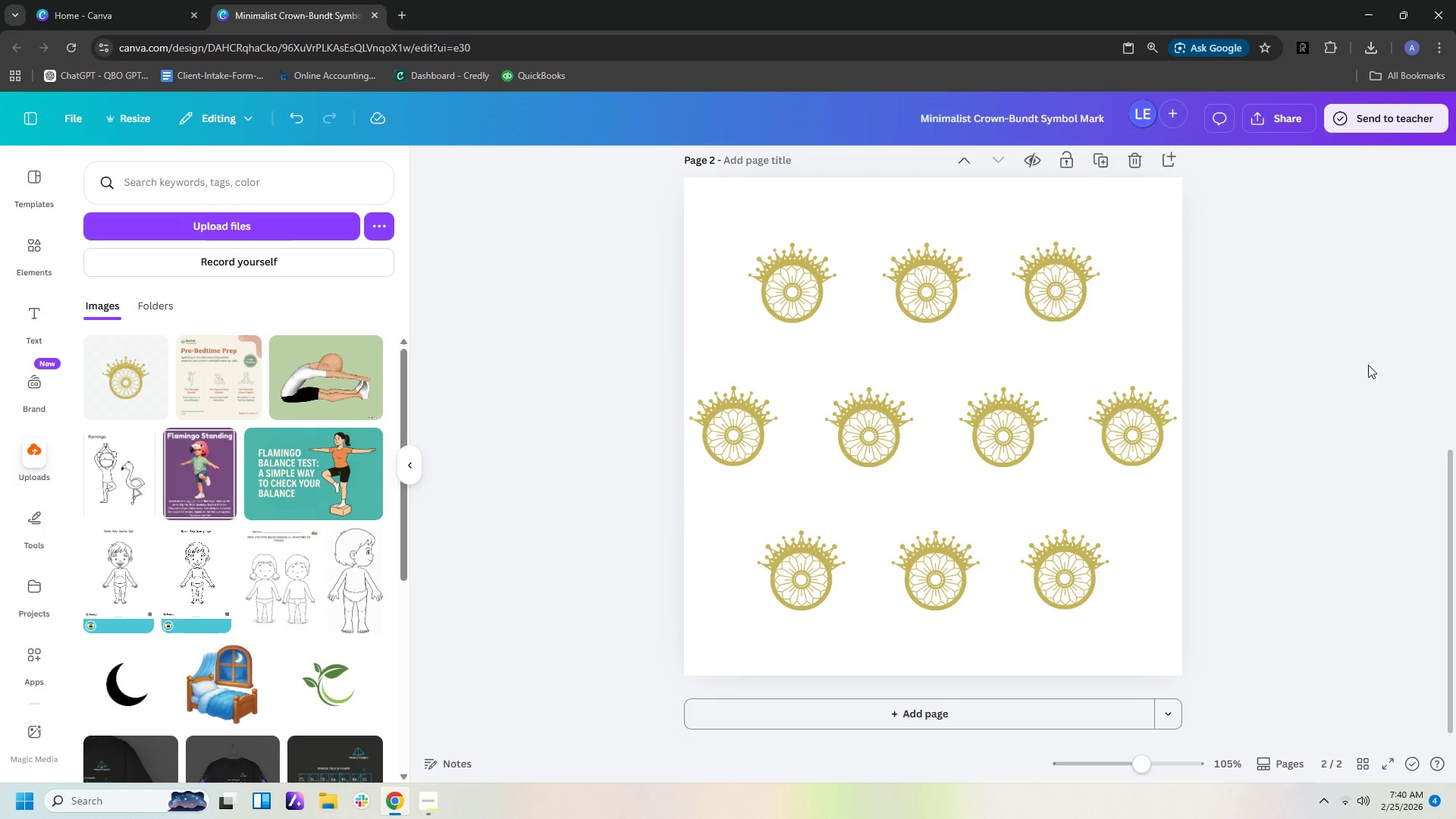 
scroll: coordinate [1368, 365], scroll_direction: up, amount: 1.0
 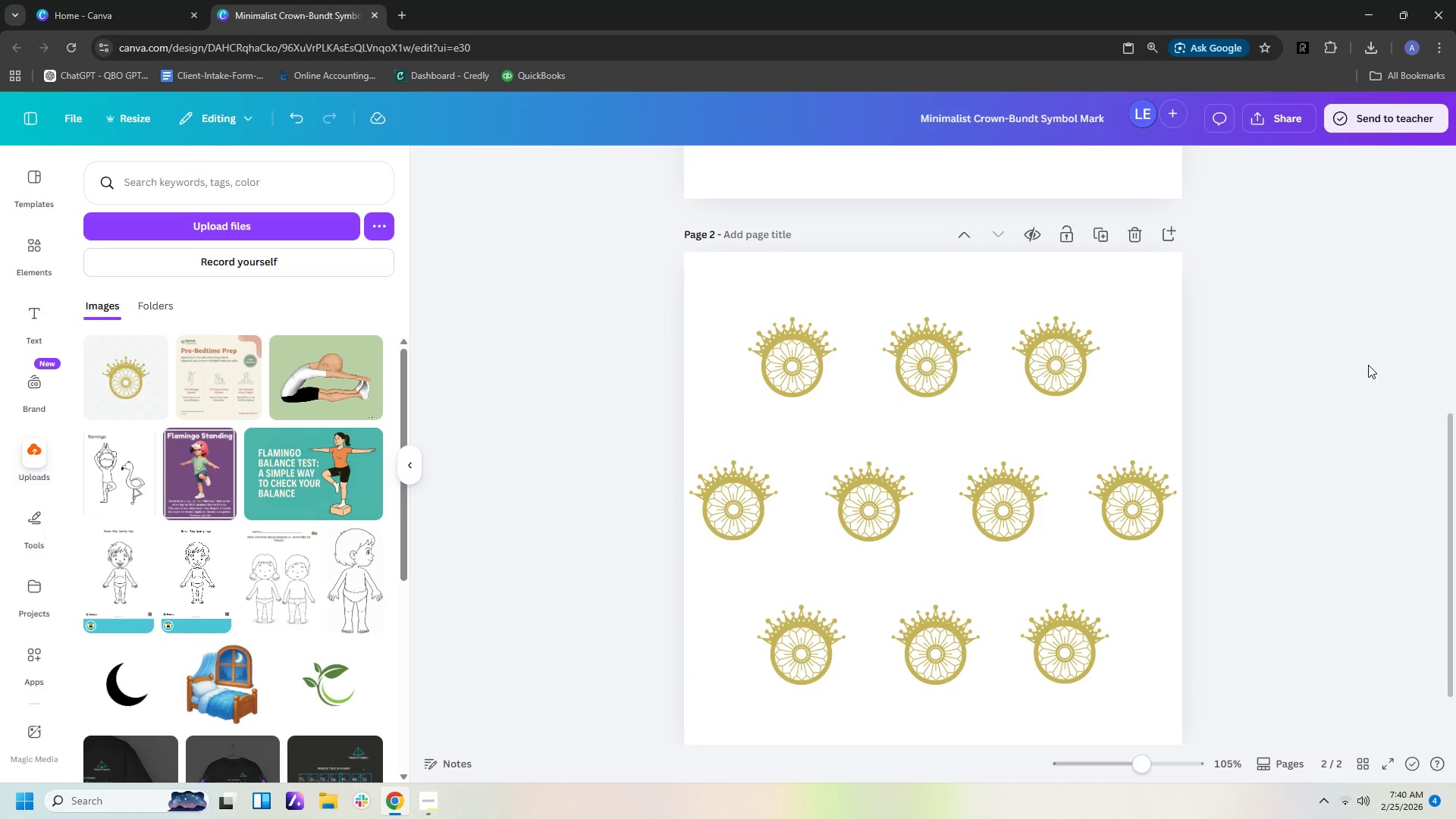 
scroll: coordinate [1371, 365], scroll_direction: down, amount: 2.0
 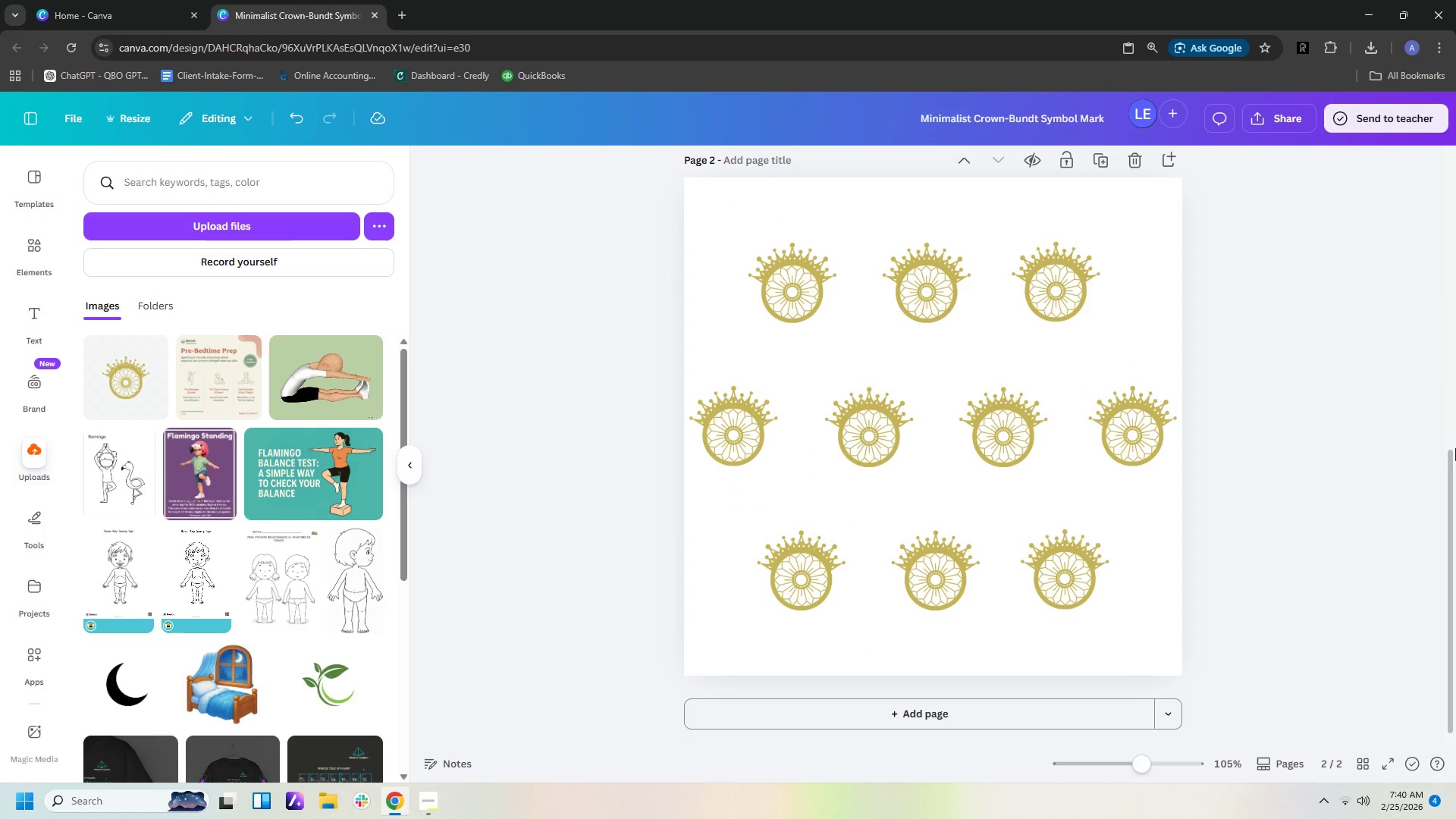 
wait(11.16)
 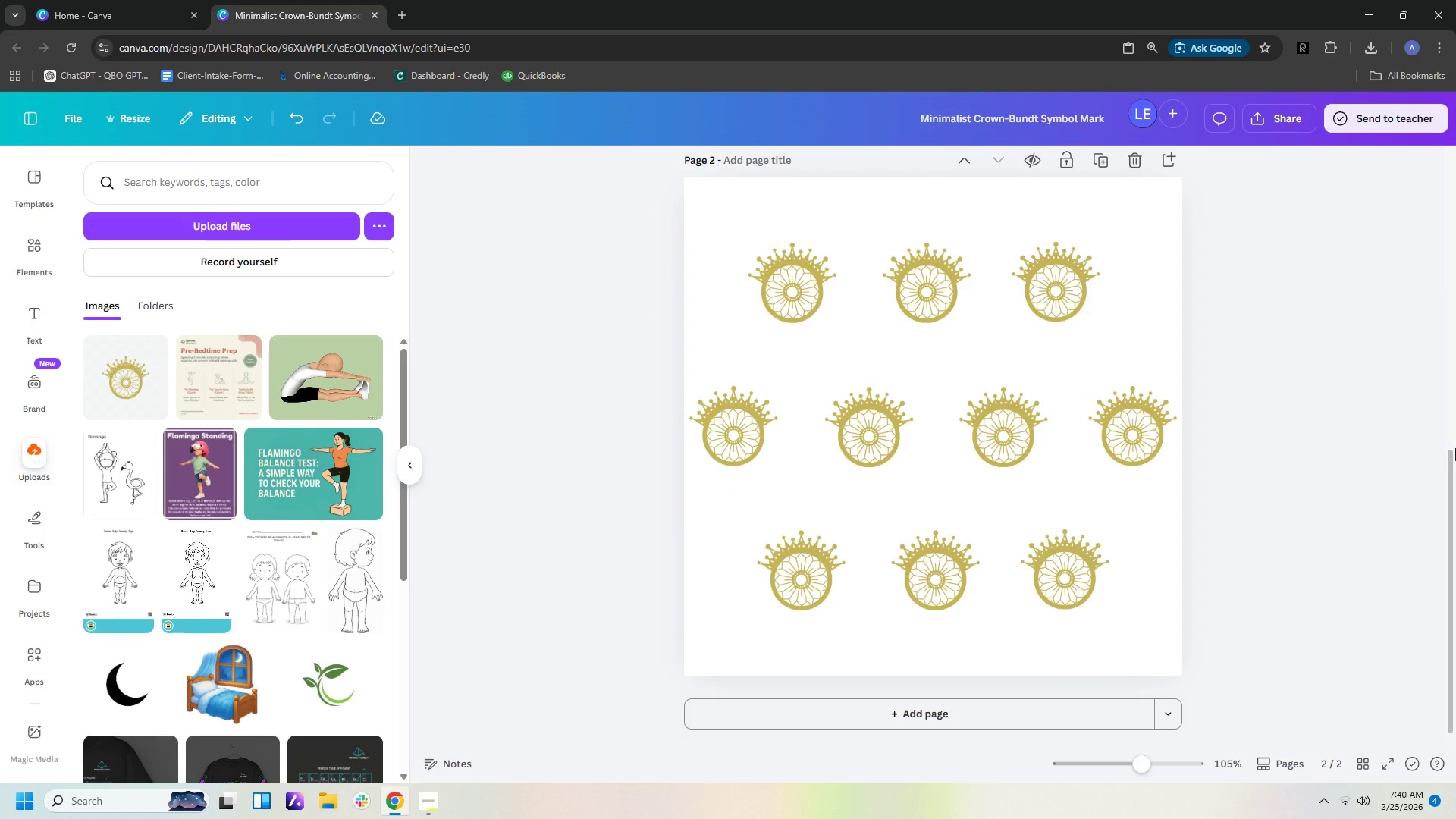 
key(NumpadEnter)
 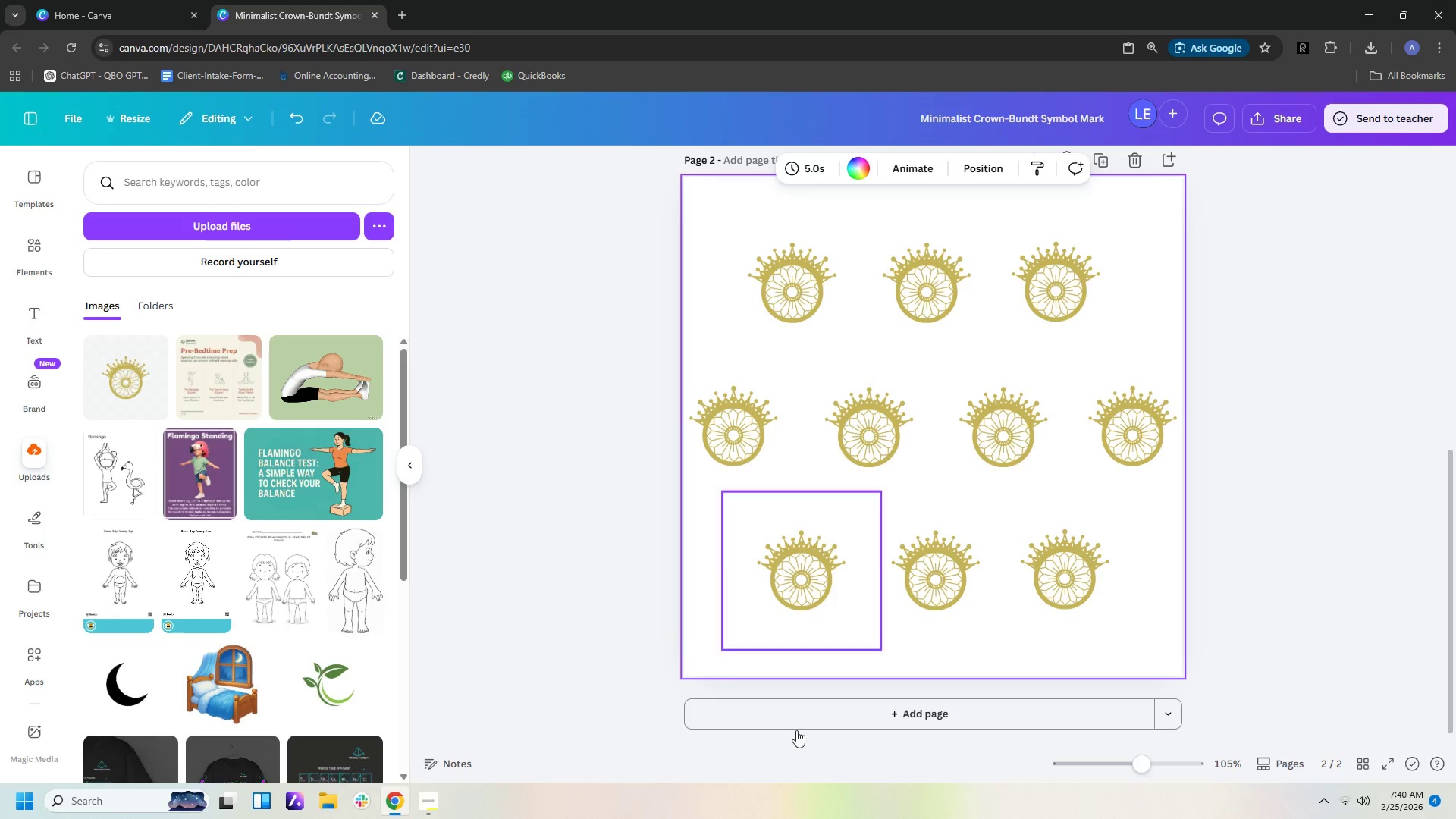 
left_click([423, 802])